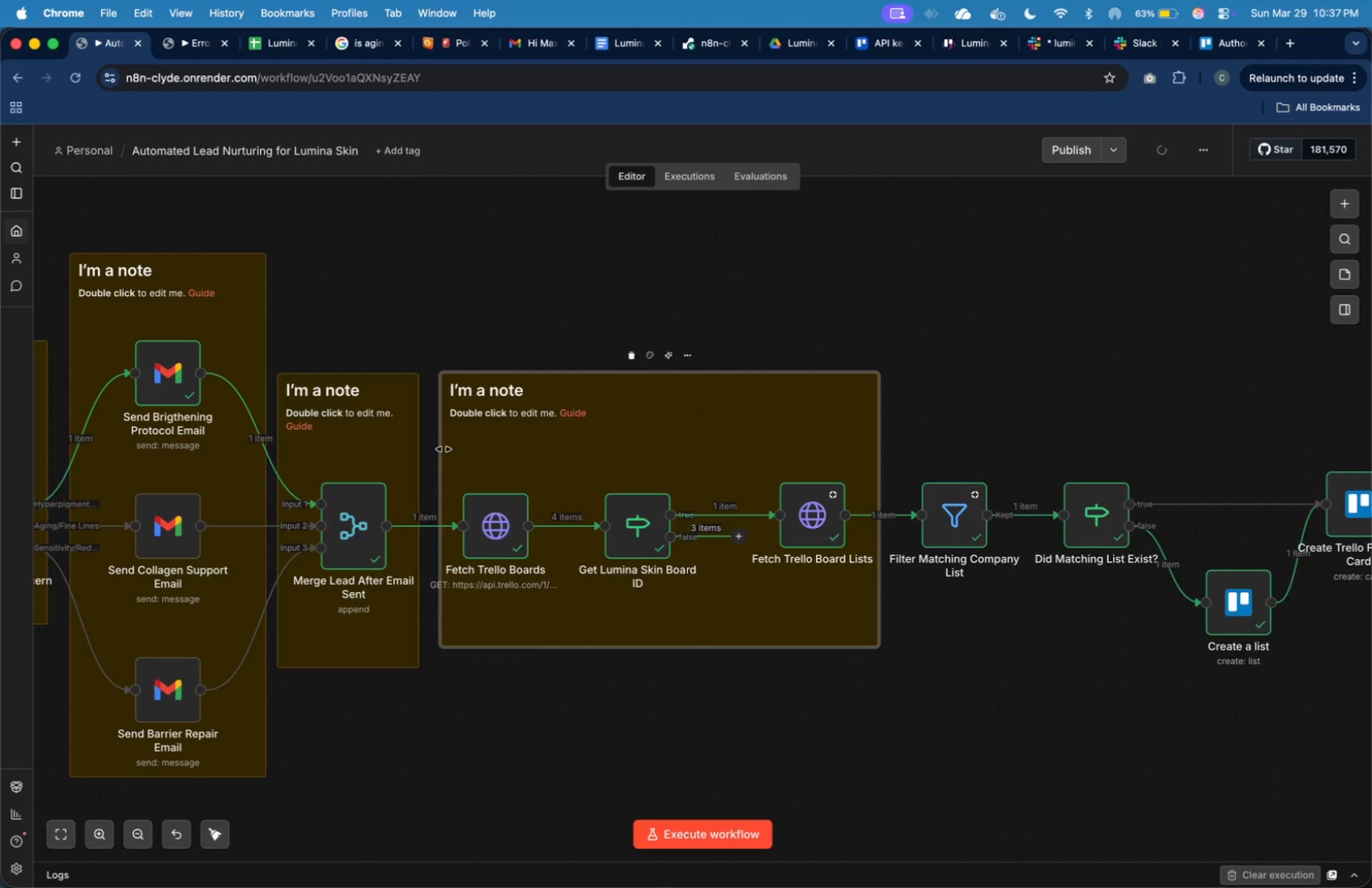 
left_click_drag(start_coordinate=[443, 449], to_coordinate=[431, 450])
 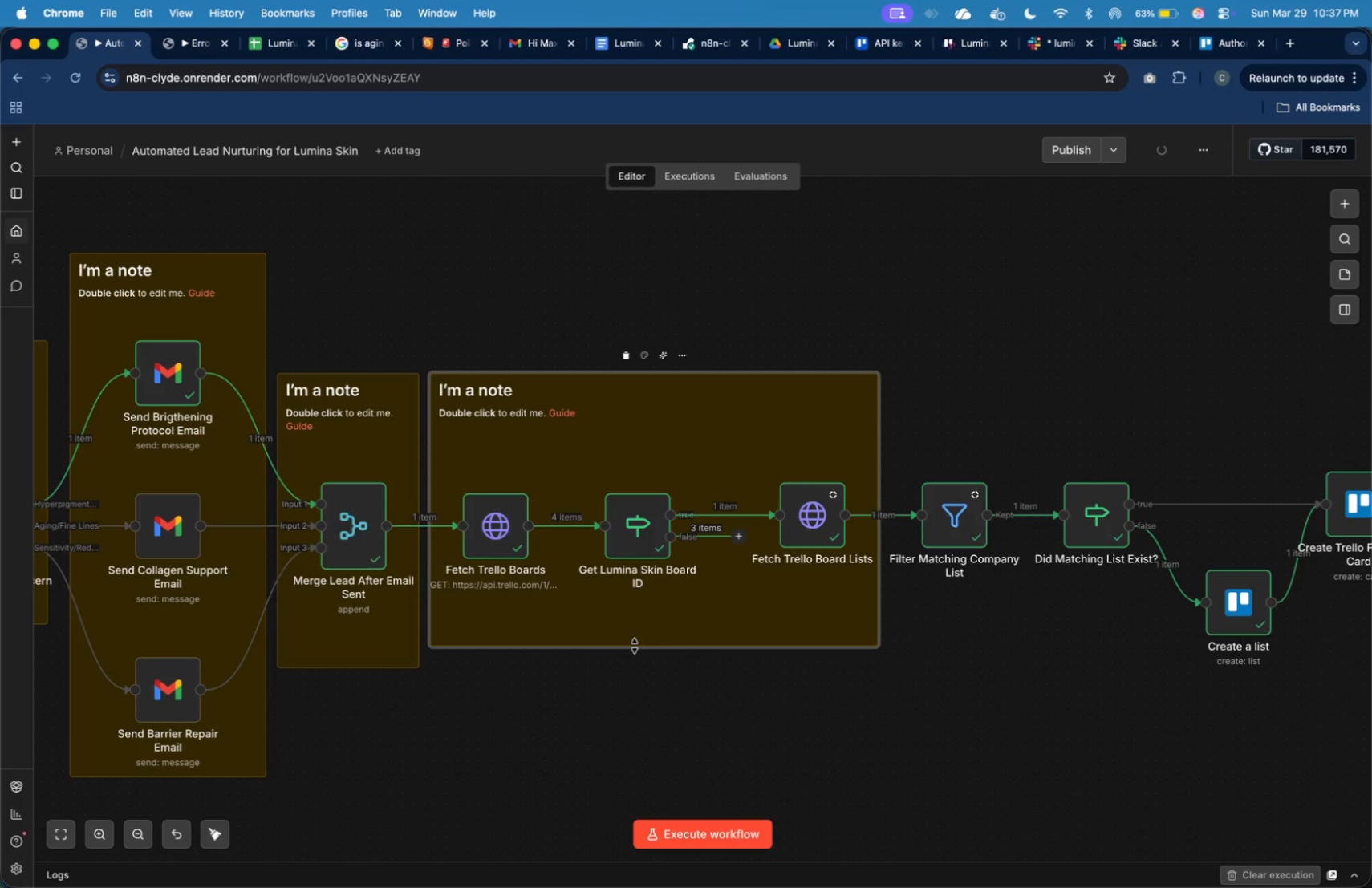 
left_click_drag(start_coordinate=[635, 646], to_coordinate=[636, 671])
 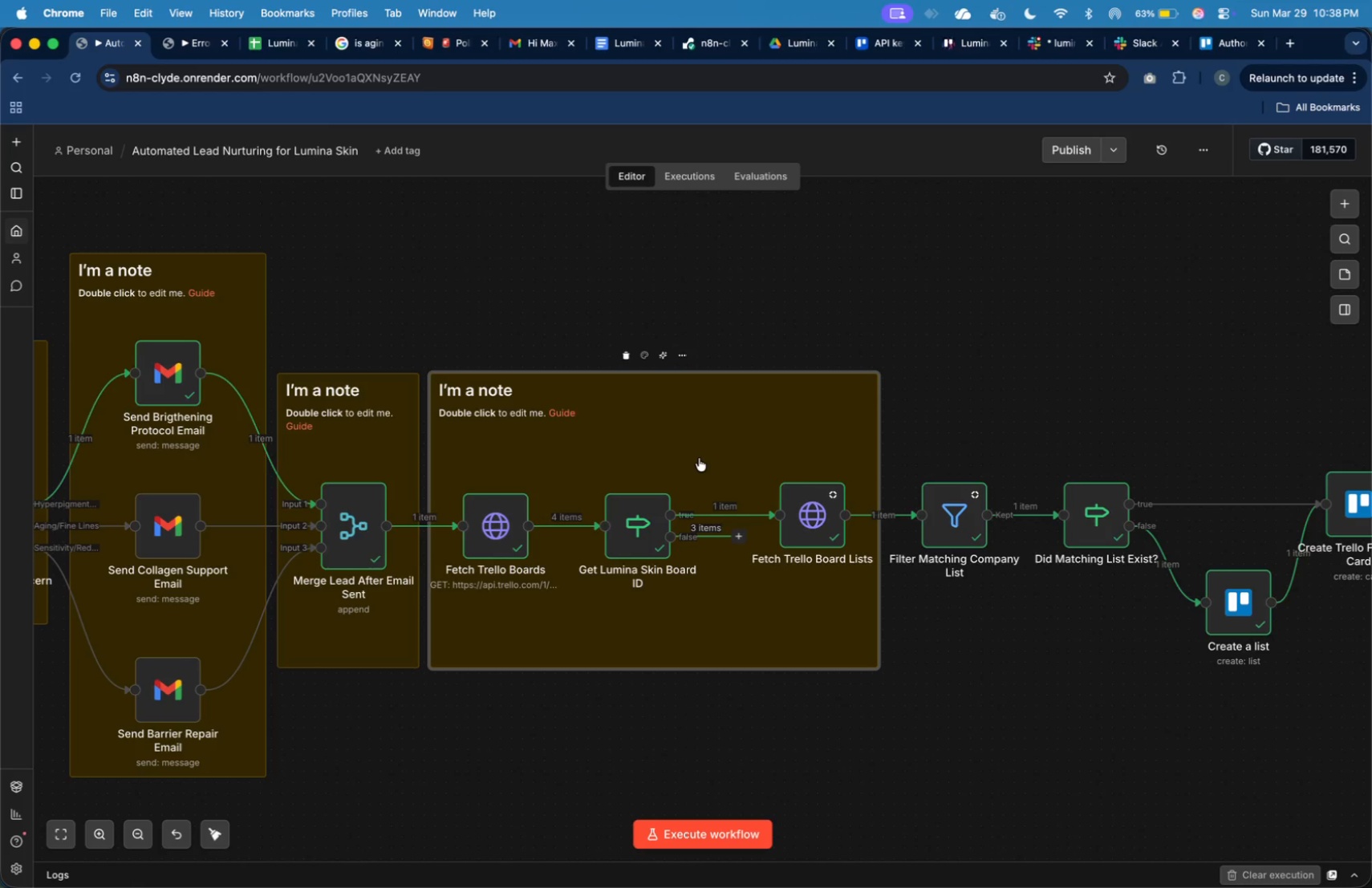 
wait(37.77)
 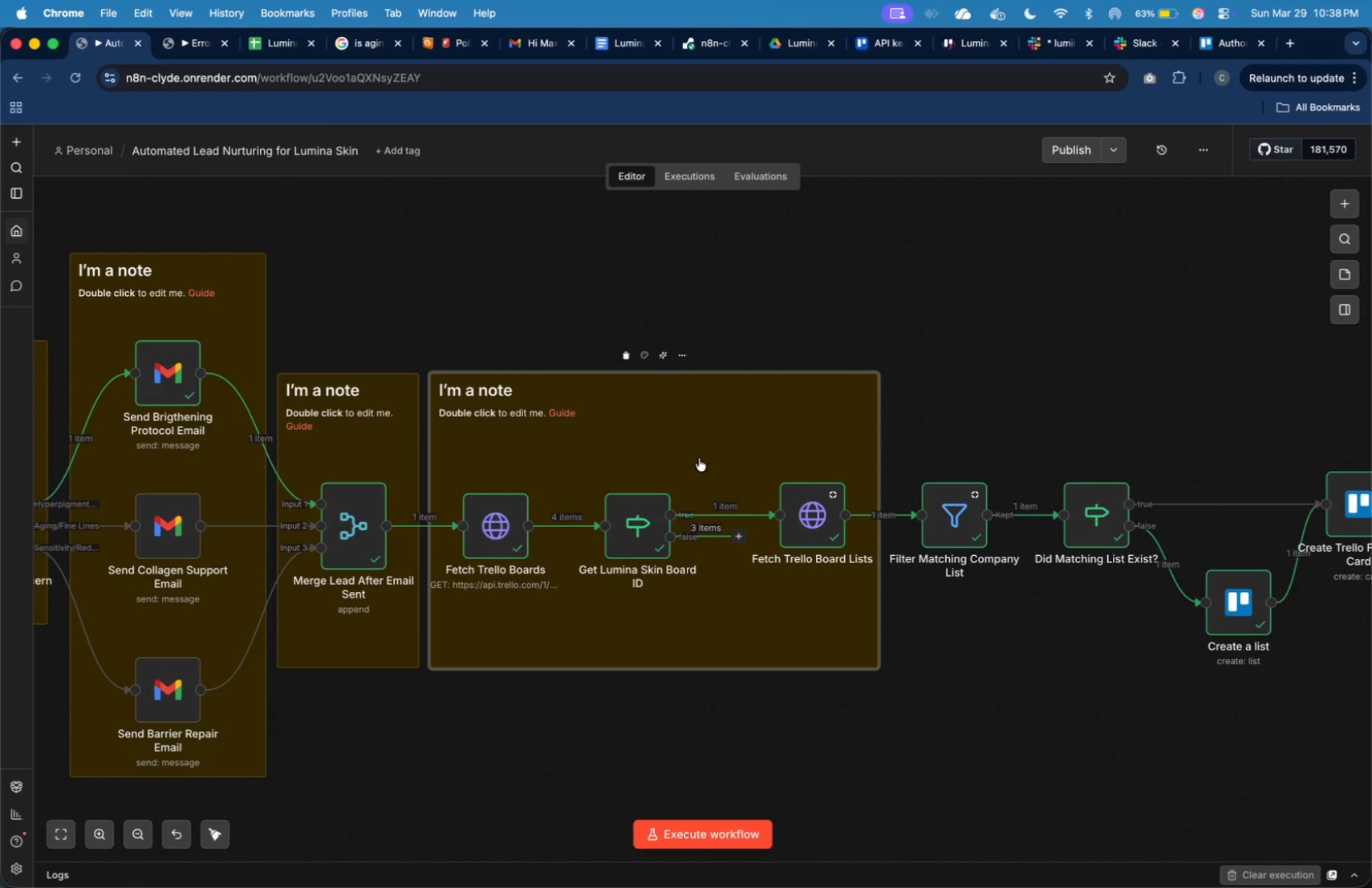 
left_click([954, 408])
 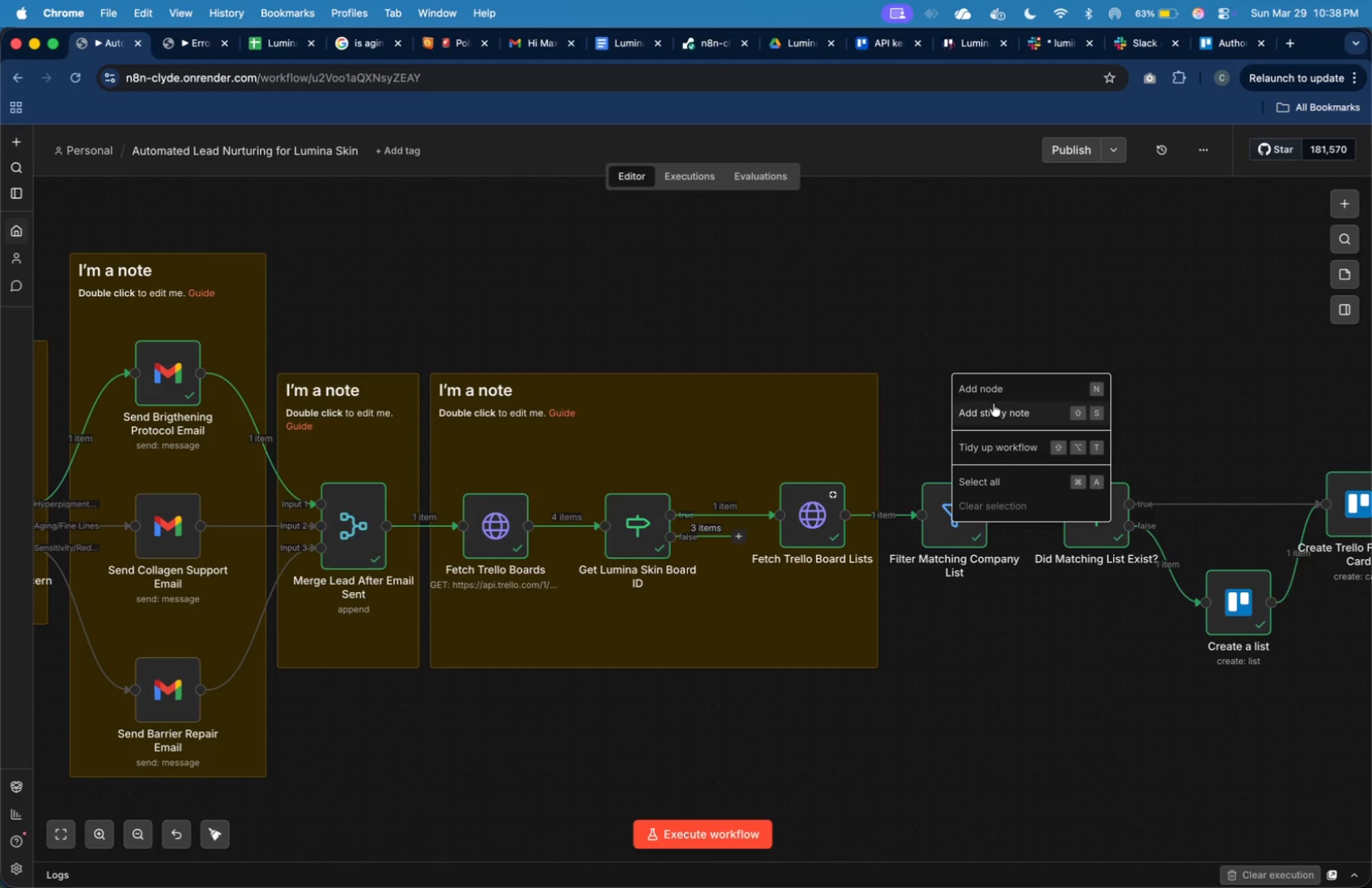 
left_click([995, 408])
 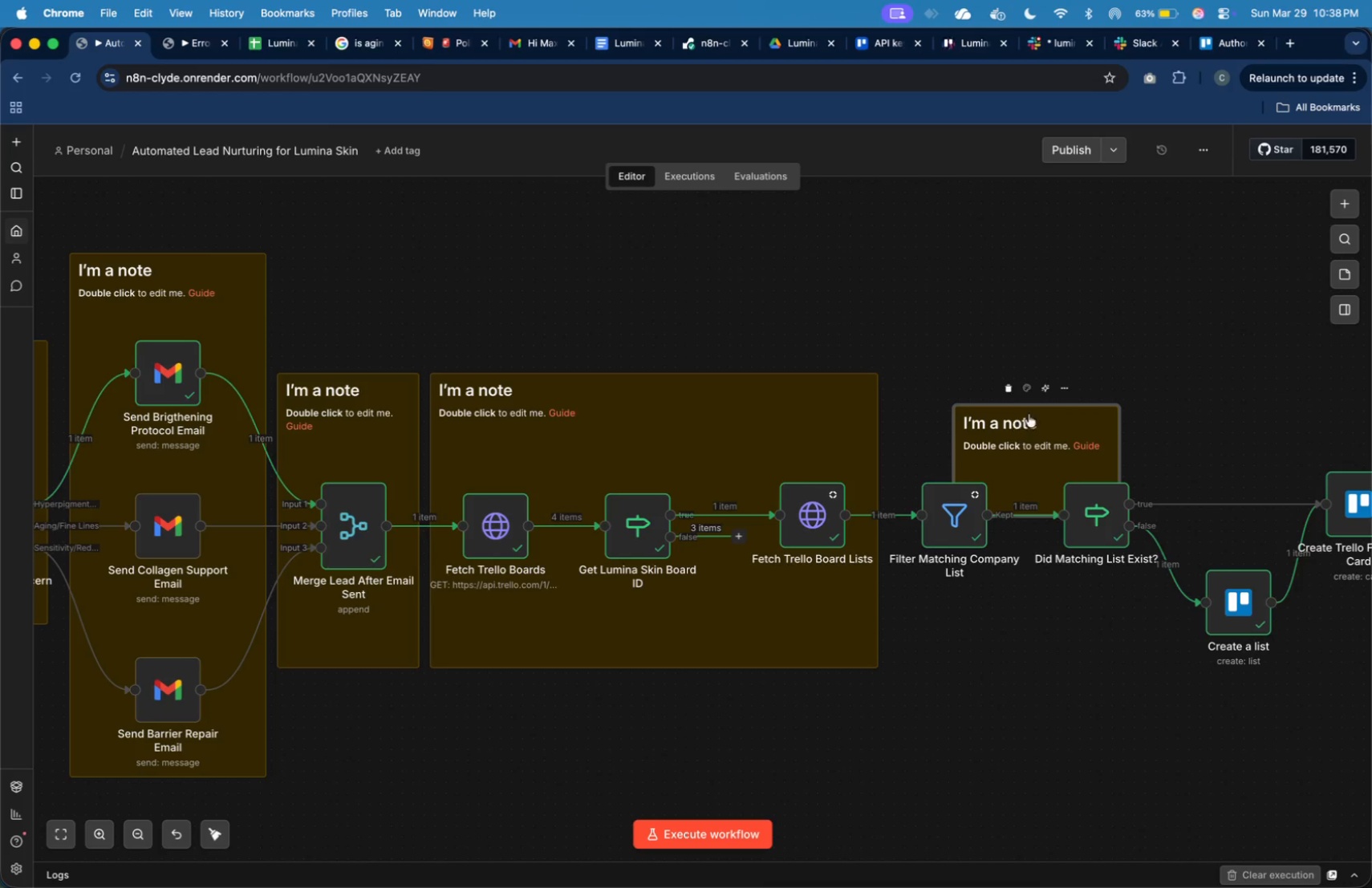 
left_click_drag(start_coordinate=[1061, 424], to_coordinate=[999, 396])
 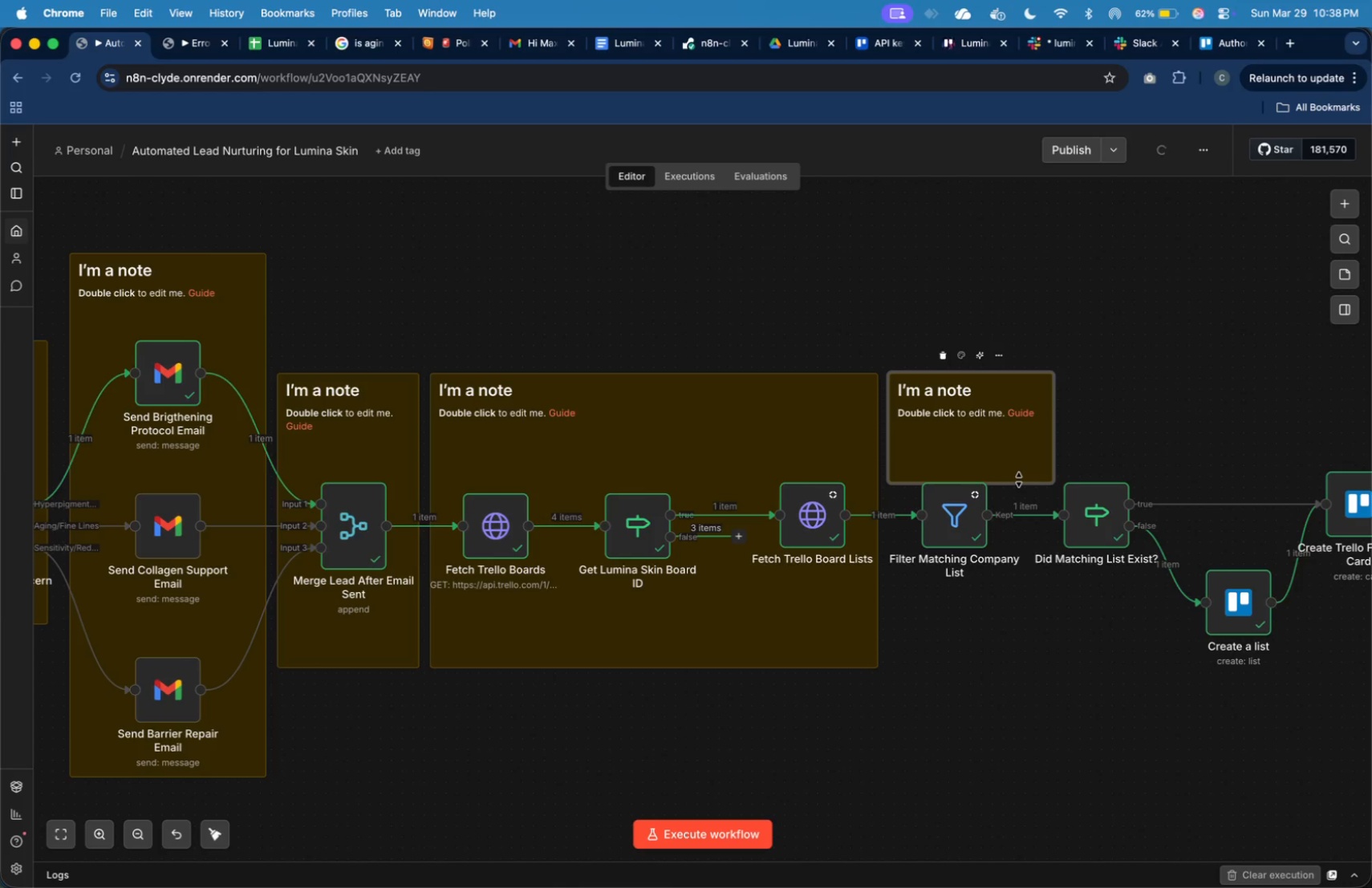 
left_click_drag(start_coordinate=[1019, 481], to_coordinate=[1032, 663])
 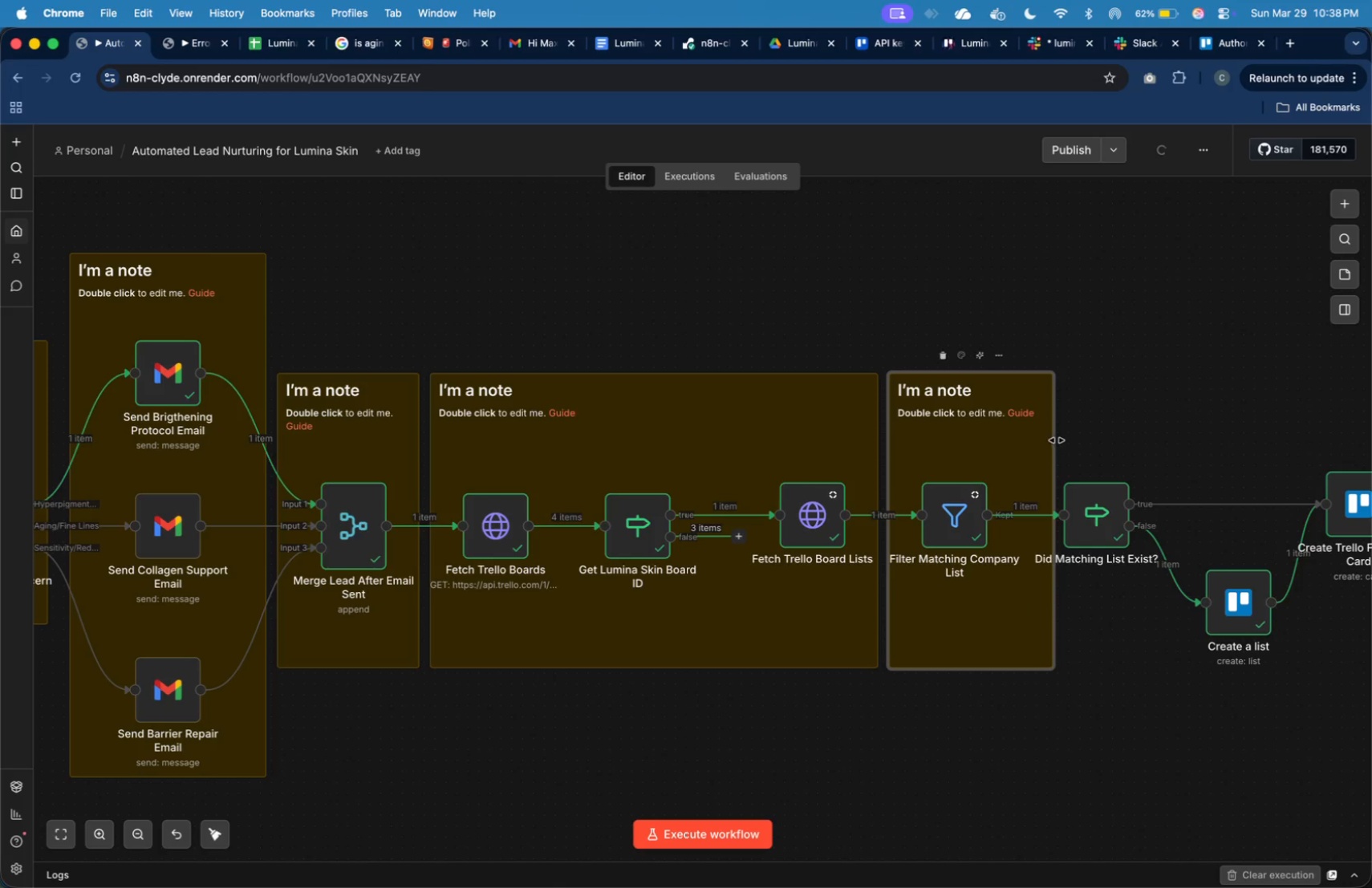 
left_click_drag(start_coordinate=[1056, 440], to_coordinate=[1335, 460])
 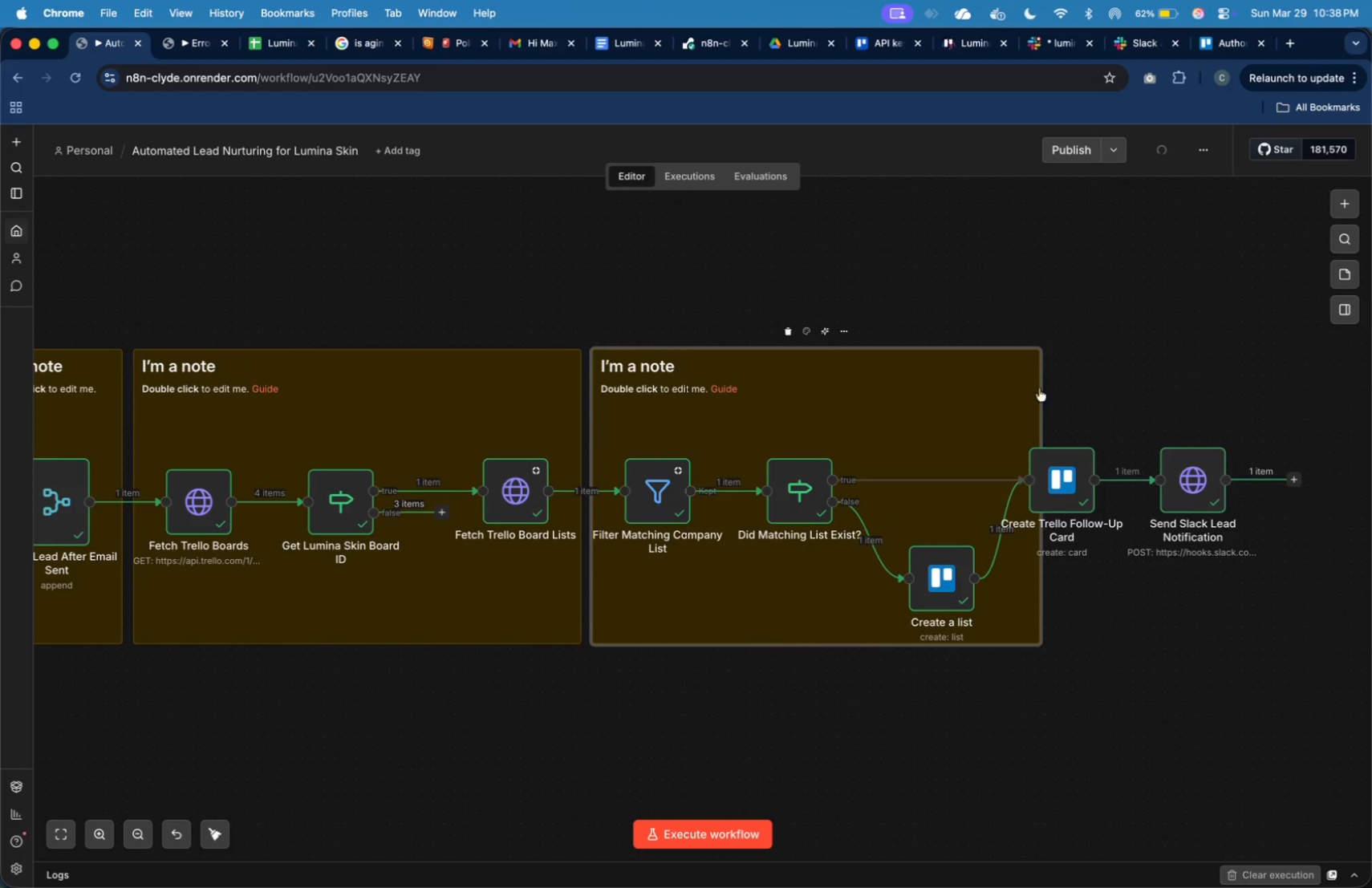 
left_click_drag(start_coordinate=[1040, 388], to_coordinate=[1123, 424])
 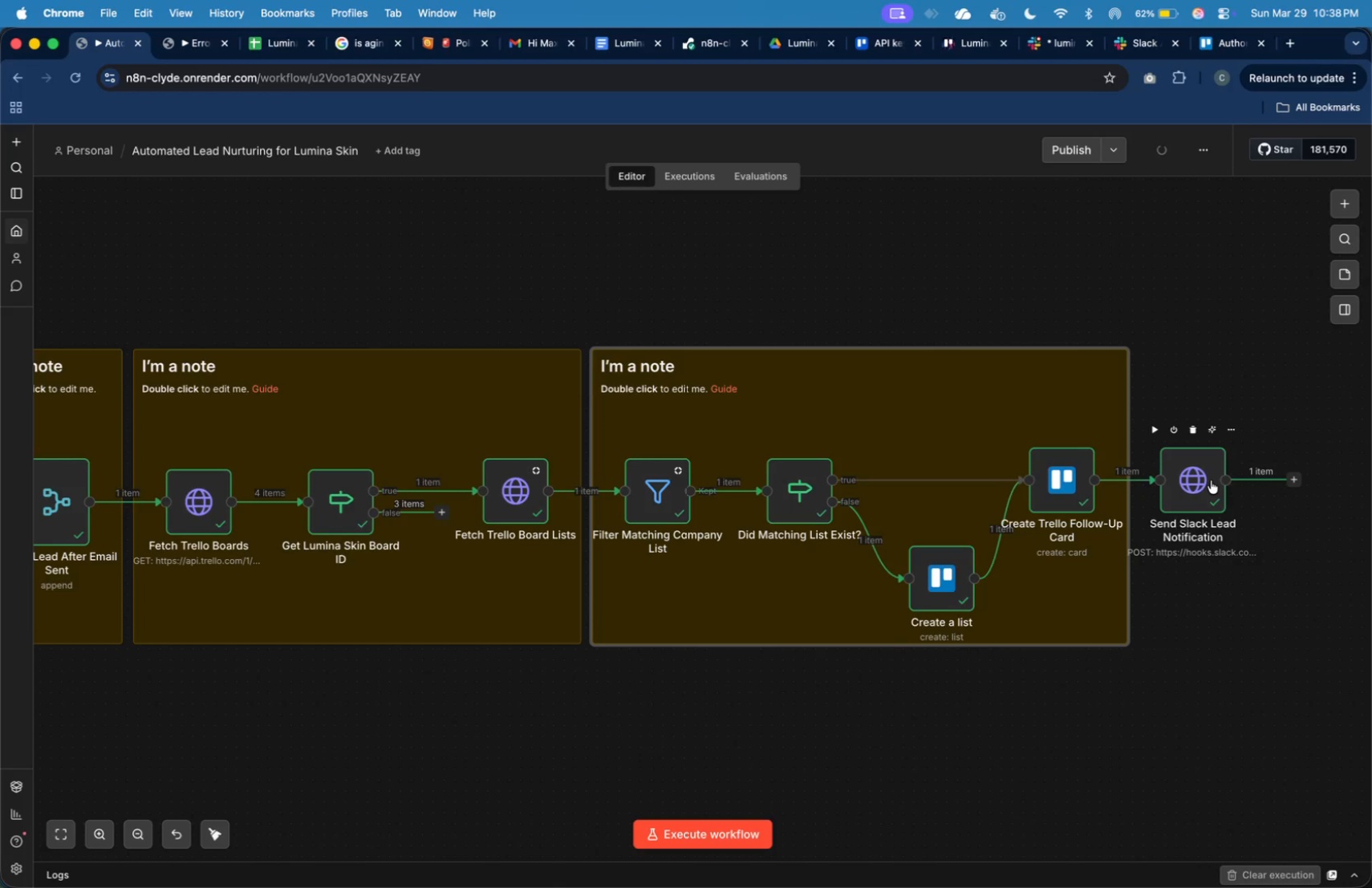 
left_click_drag(start_coordinate=[1210, 480], to_coordinate=[1224, 483])
 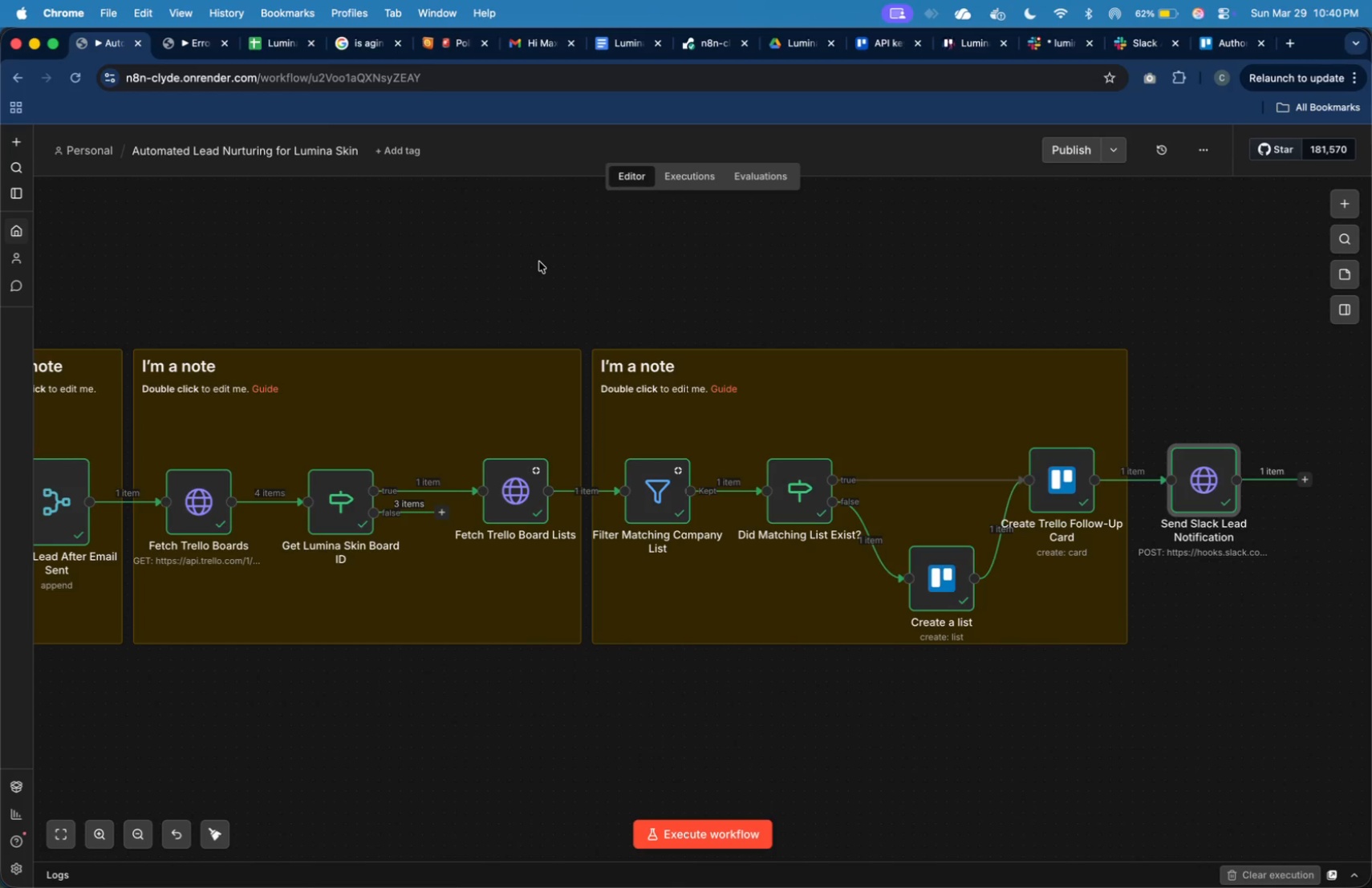 
wait(92.08)
 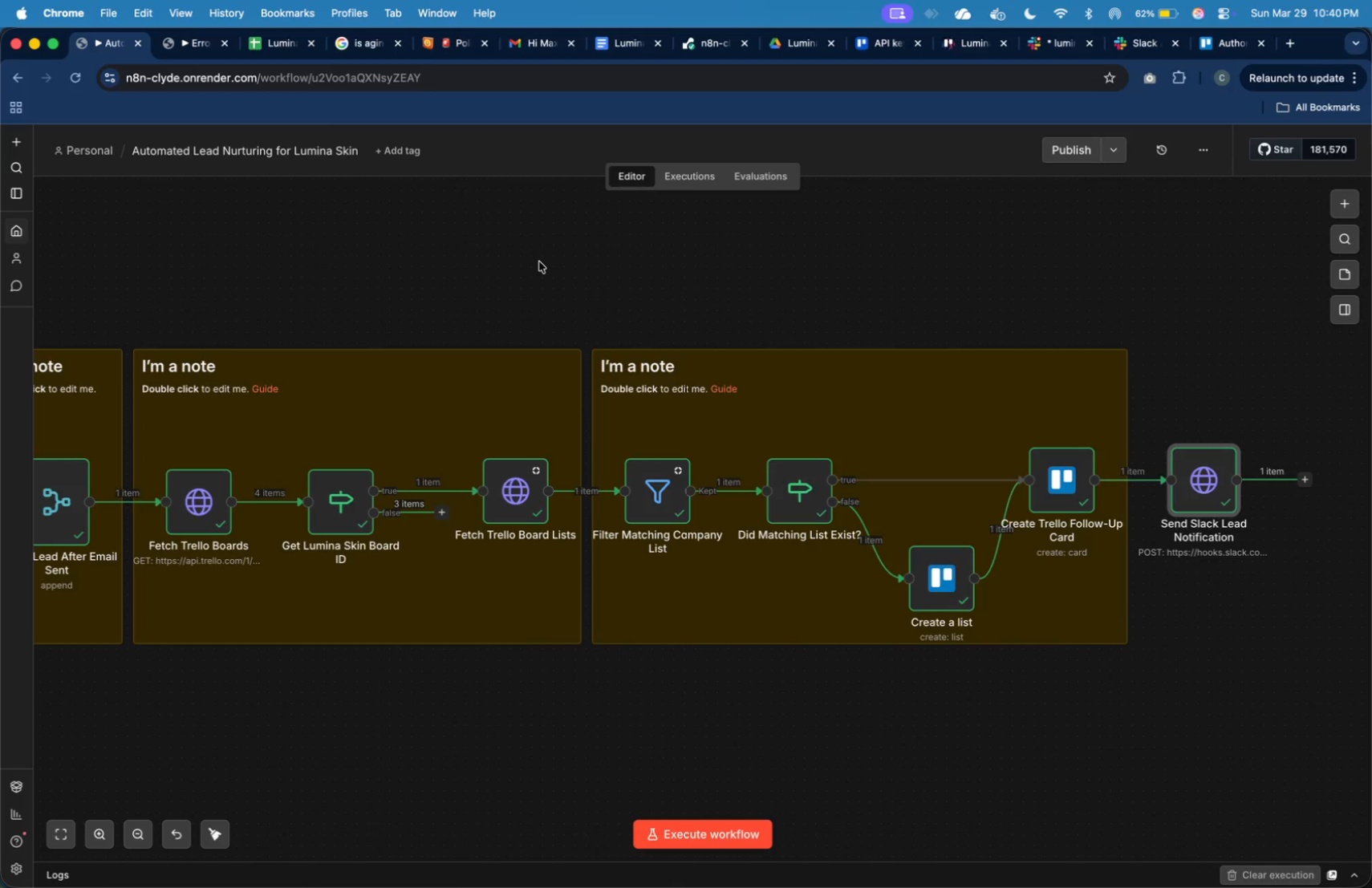 
left_click_drag(start_coordinate=[1125, 386], to_coordinate=[887, 406])
 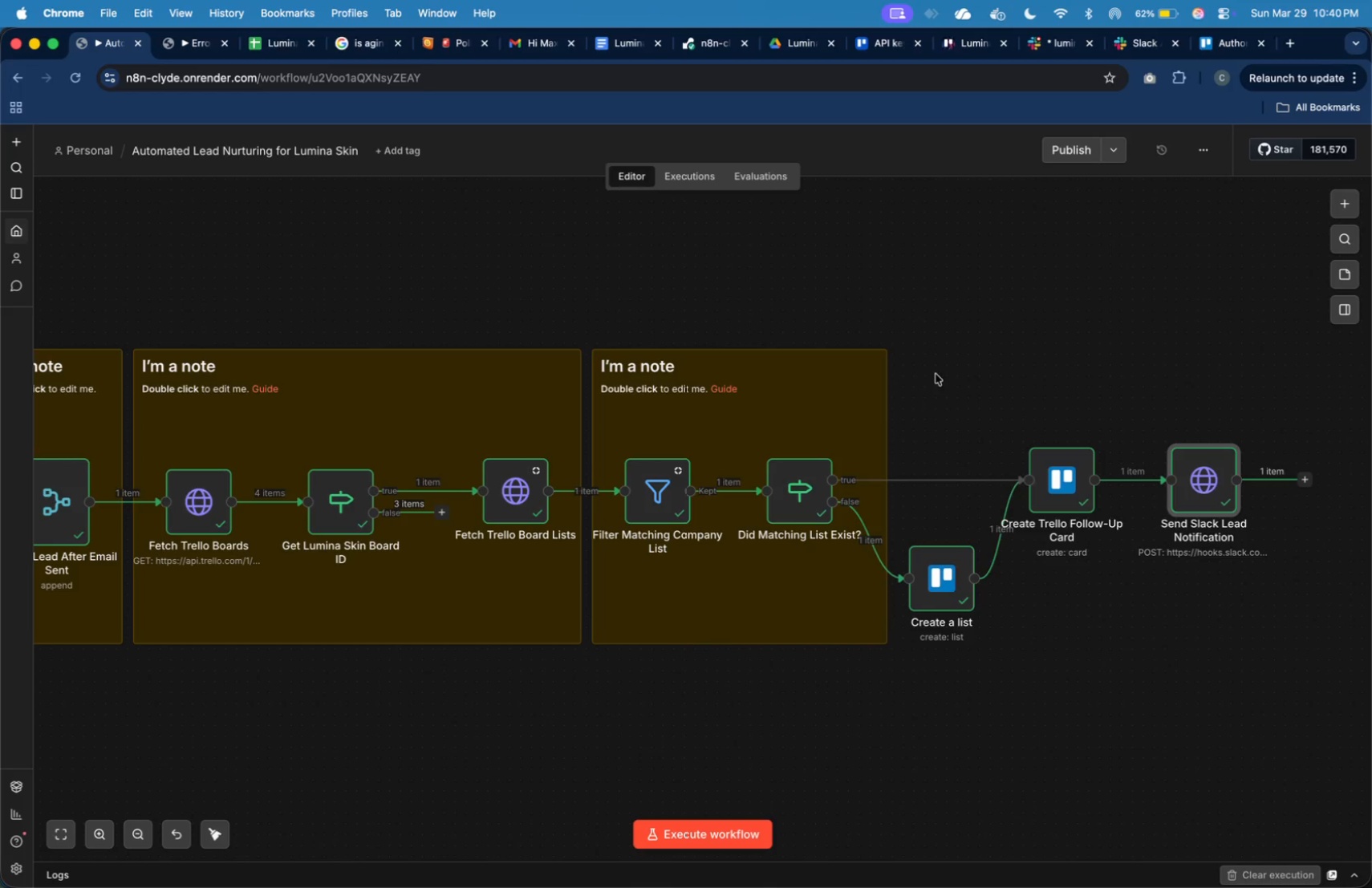 
right_click([936, 374])
 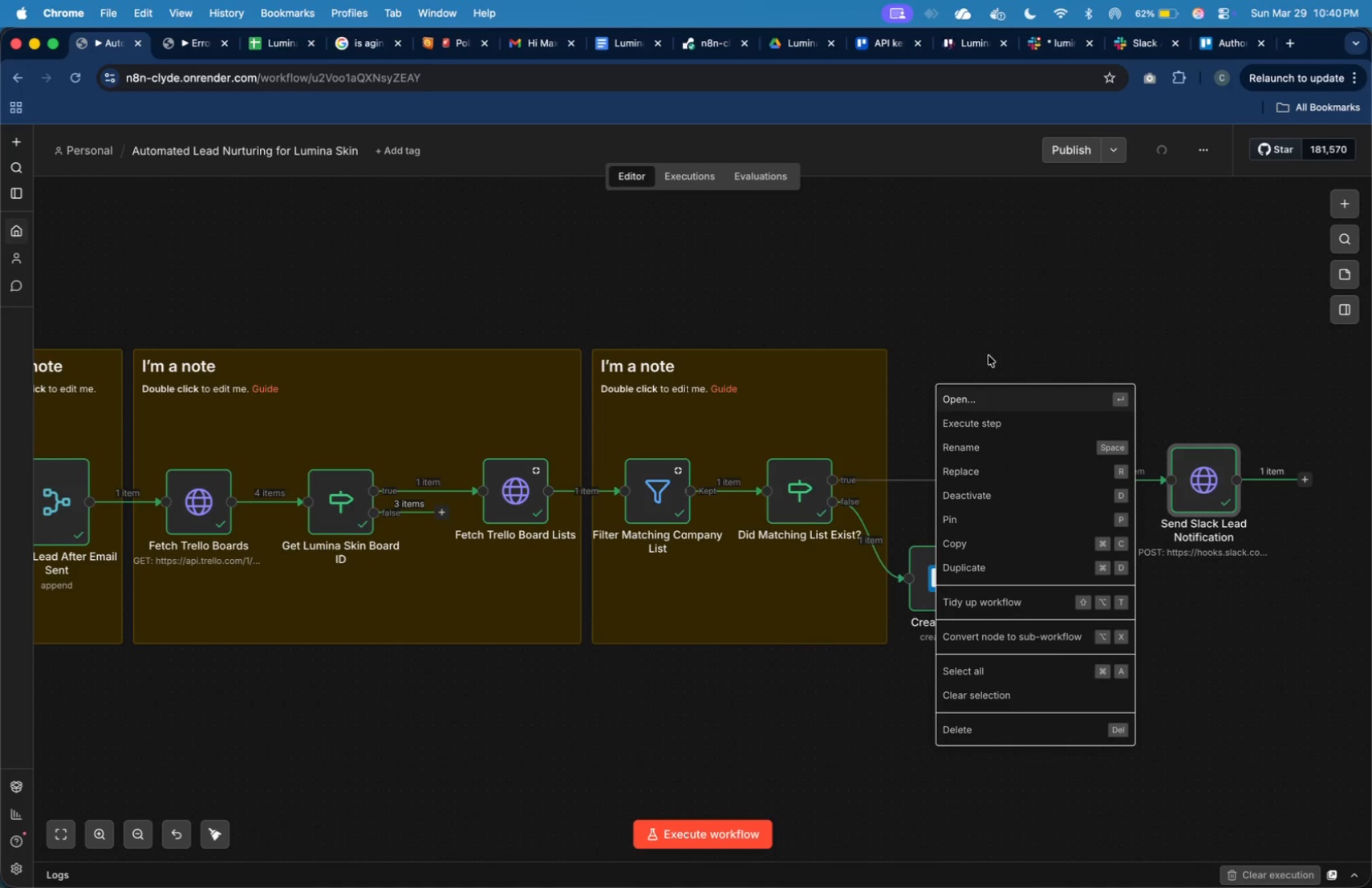 
left_click([977, 312])
 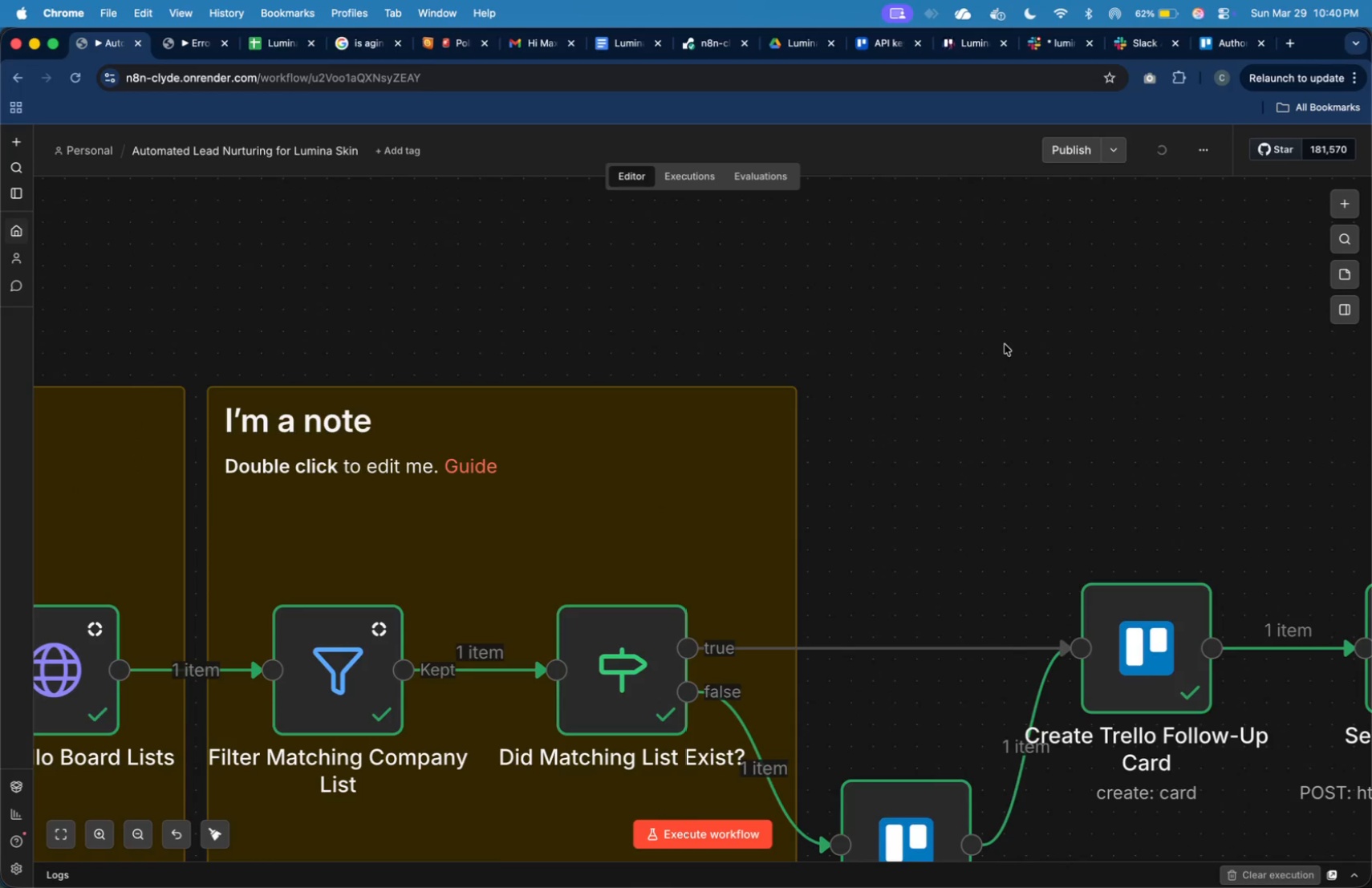 
right_click([1005, 343])
 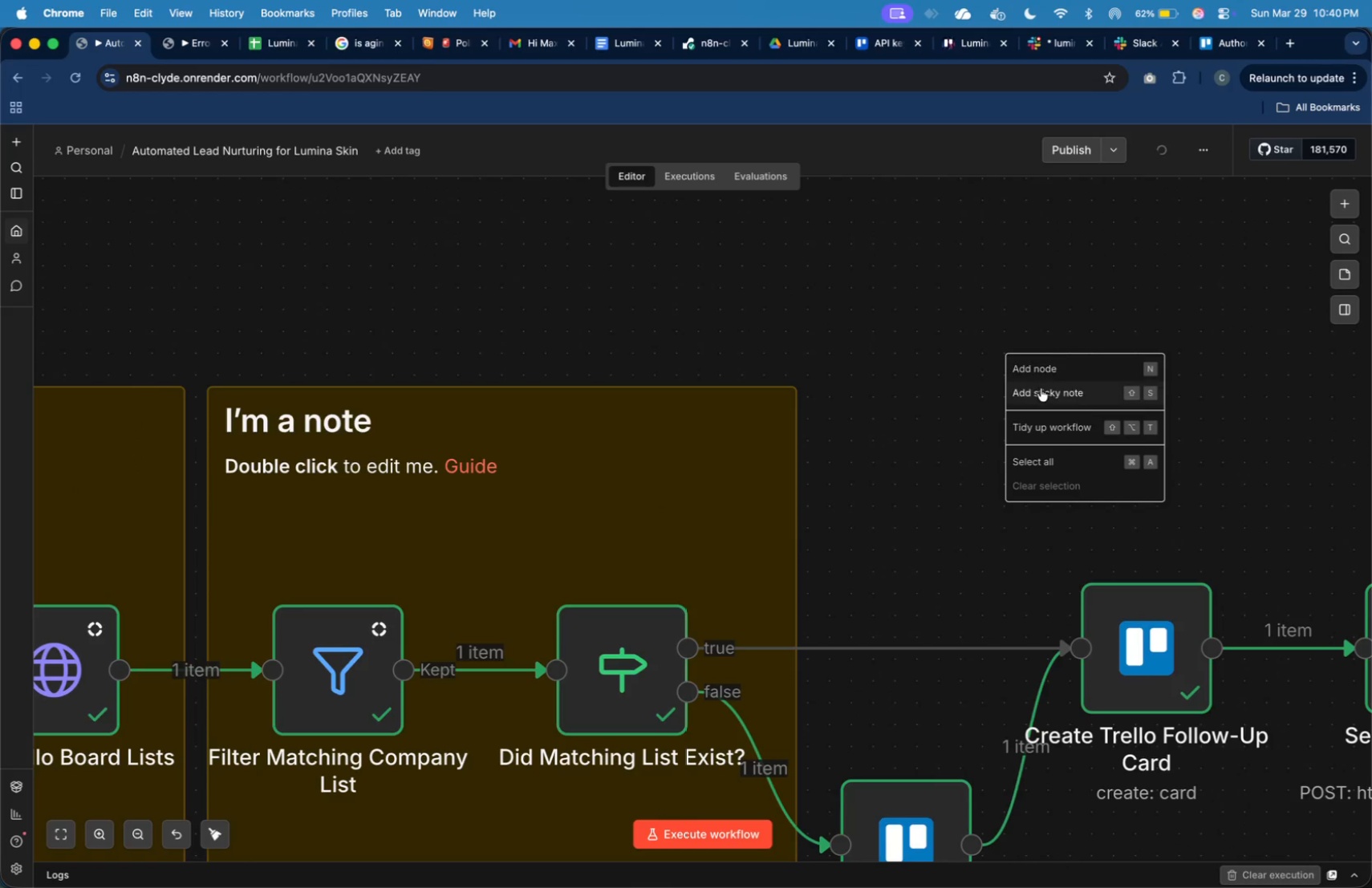 
left_click([1041, 388])
 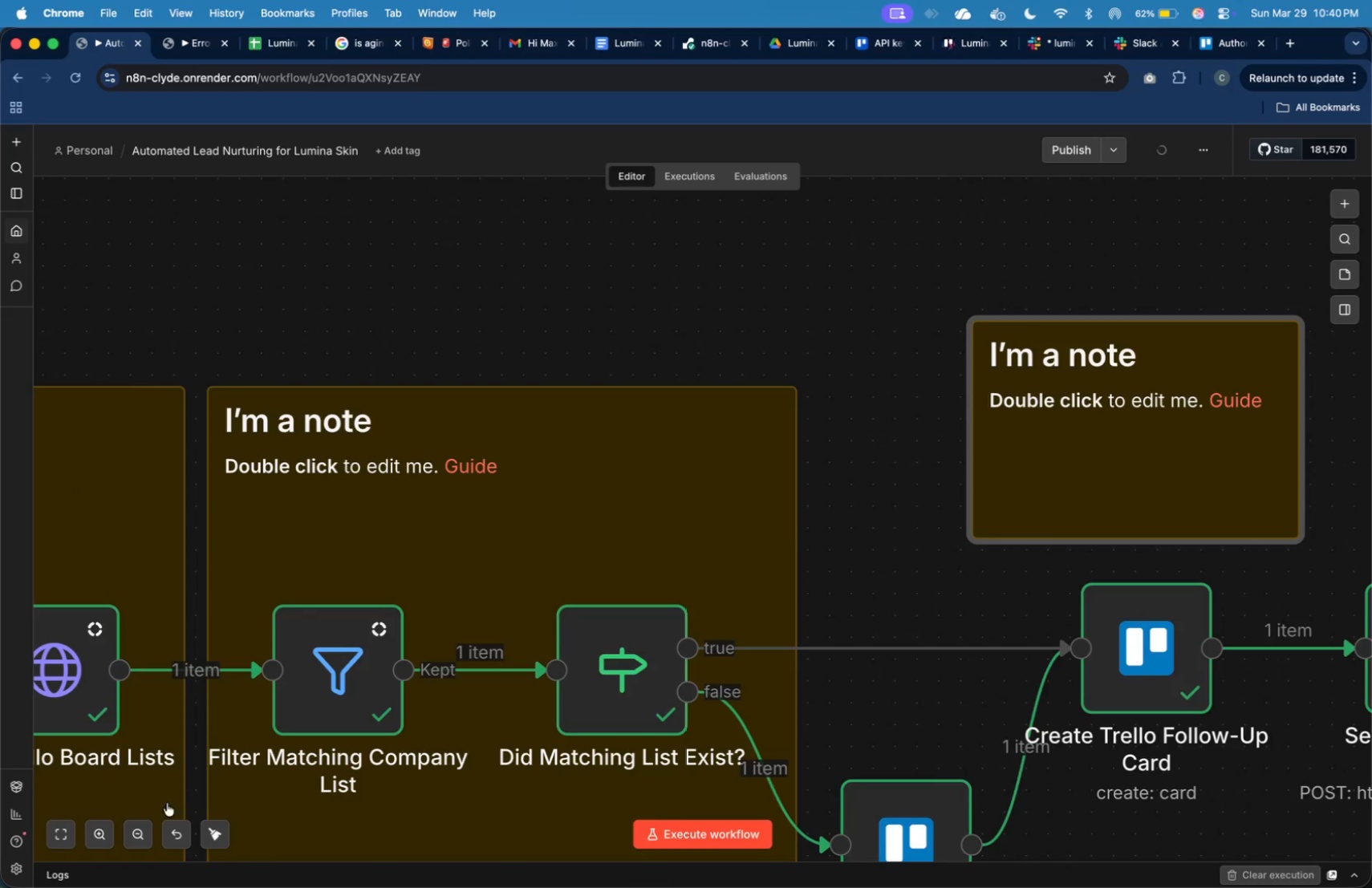 
double_click([148, 829])
 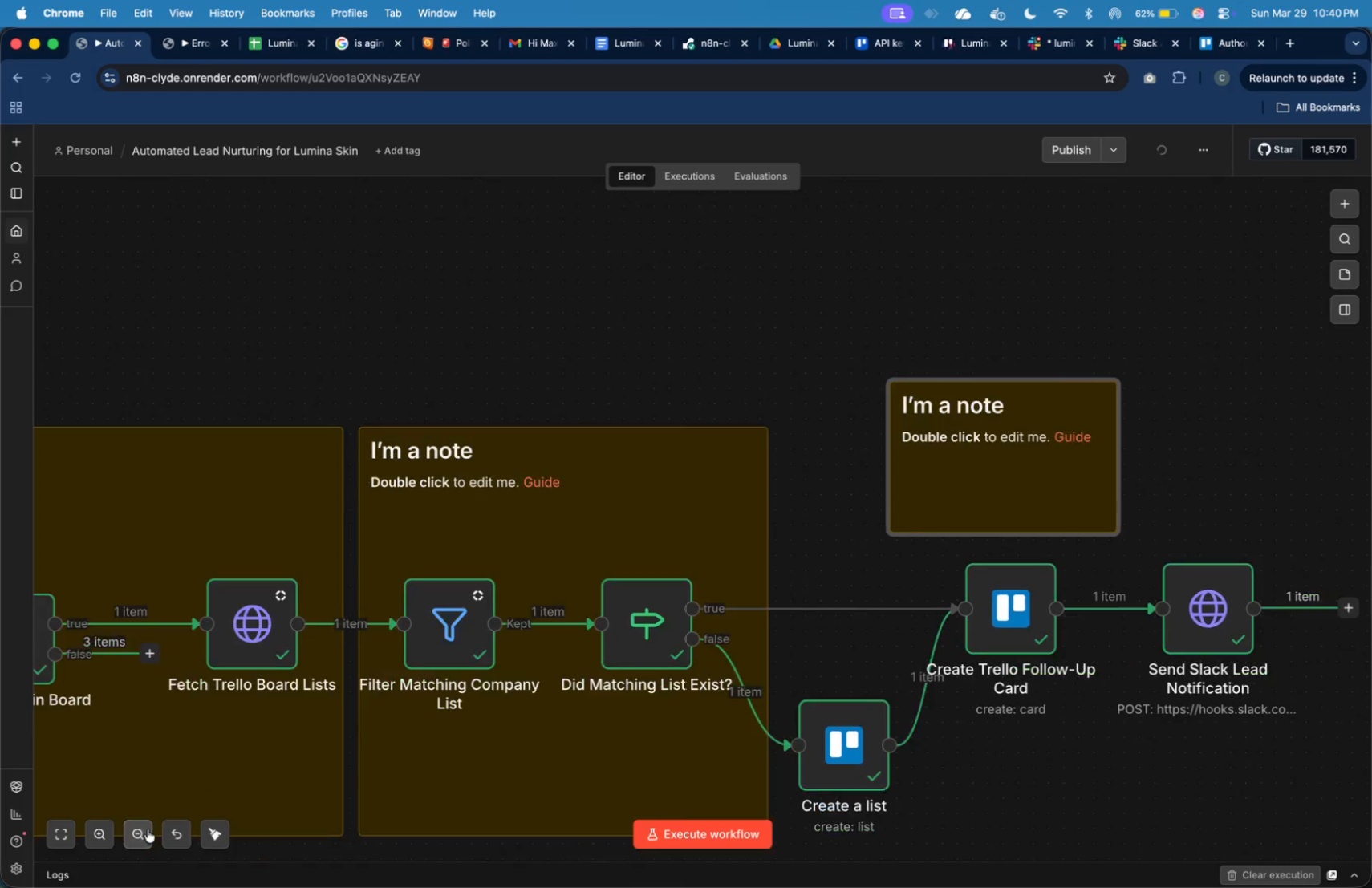 
triple_click([148, 829])
 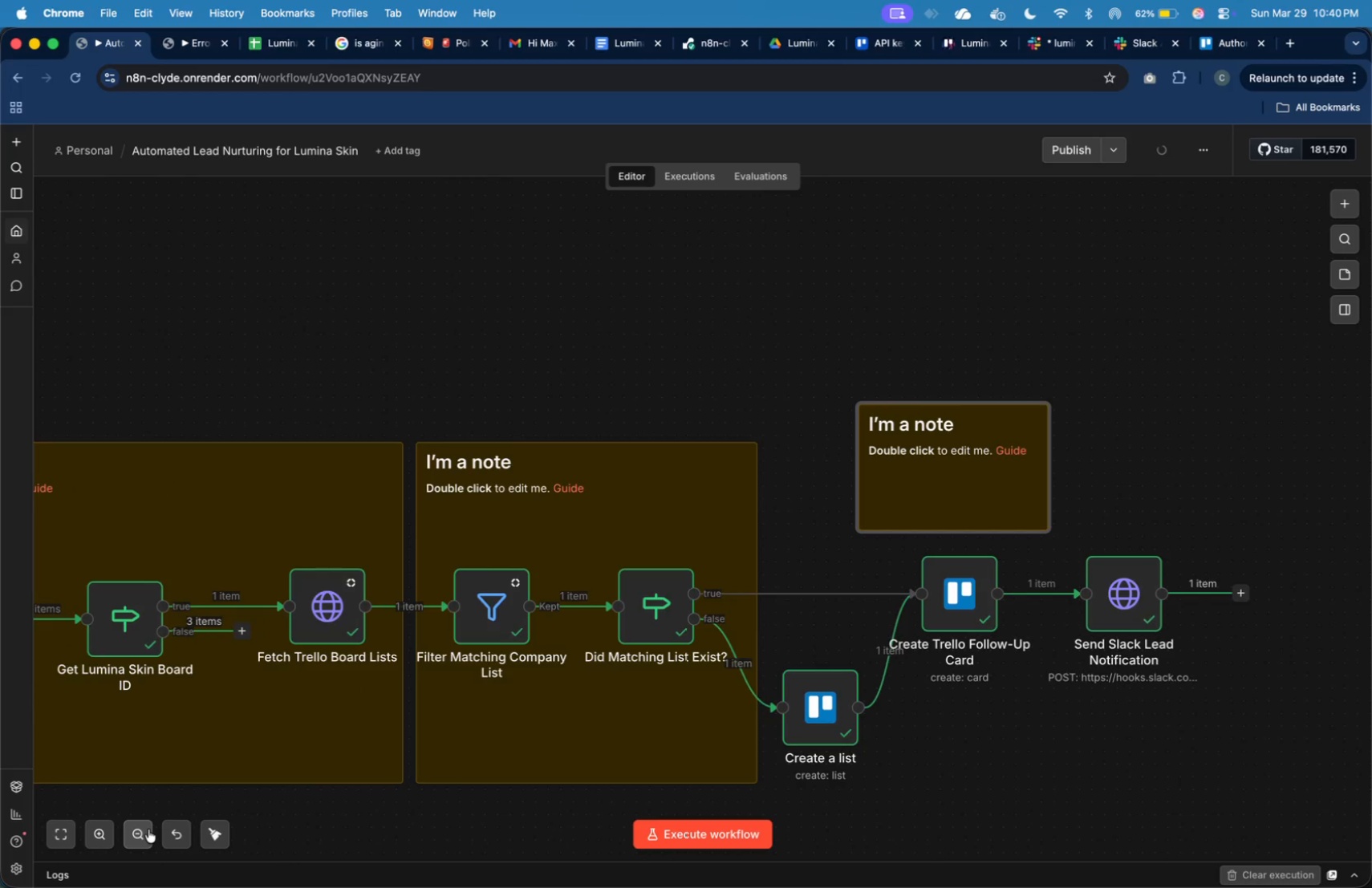 
triple_click([148, 829])
 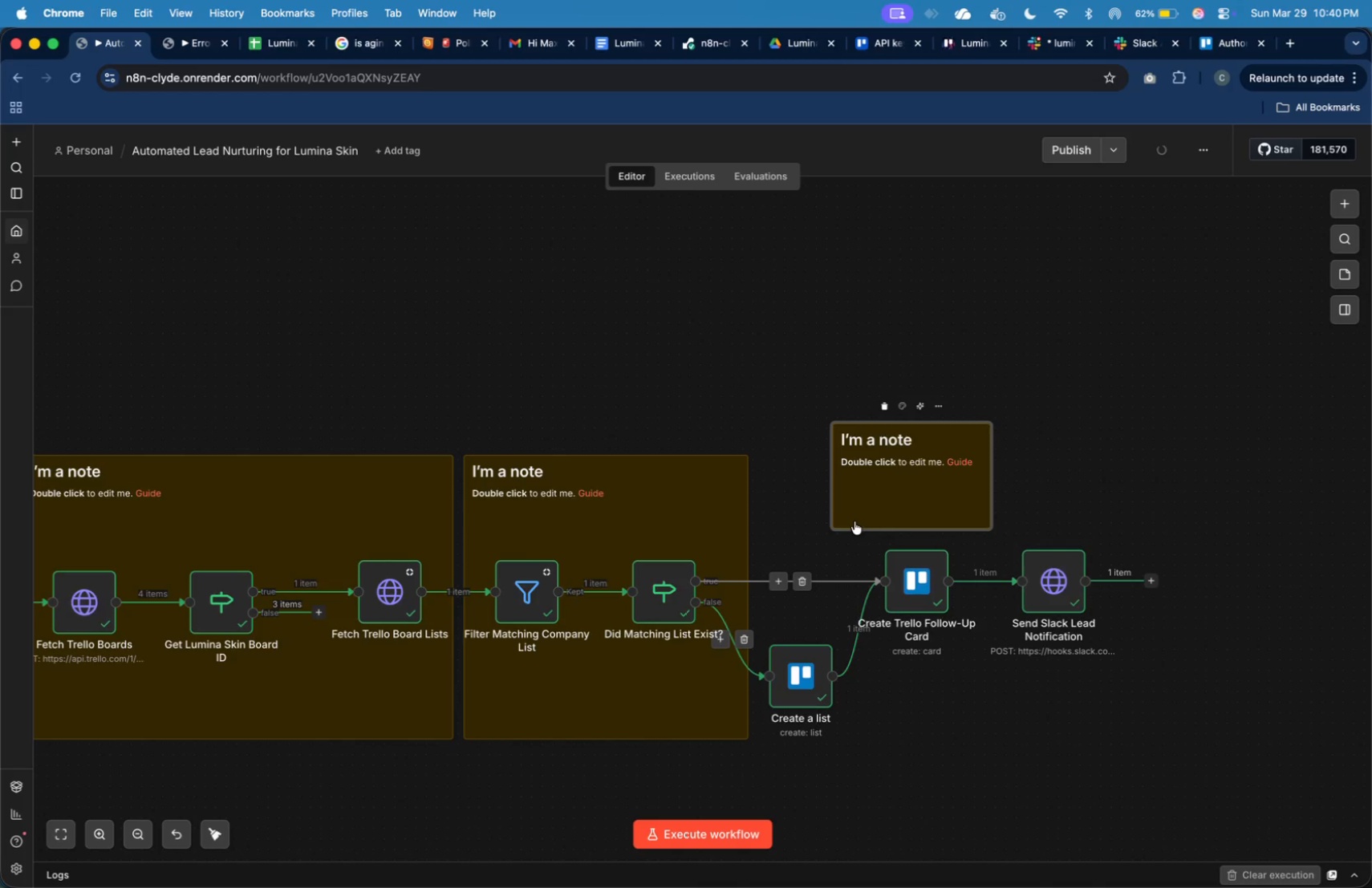 
left_click_drag(start_coordinate=[861, 511], to_coordinate=[790, 546])
 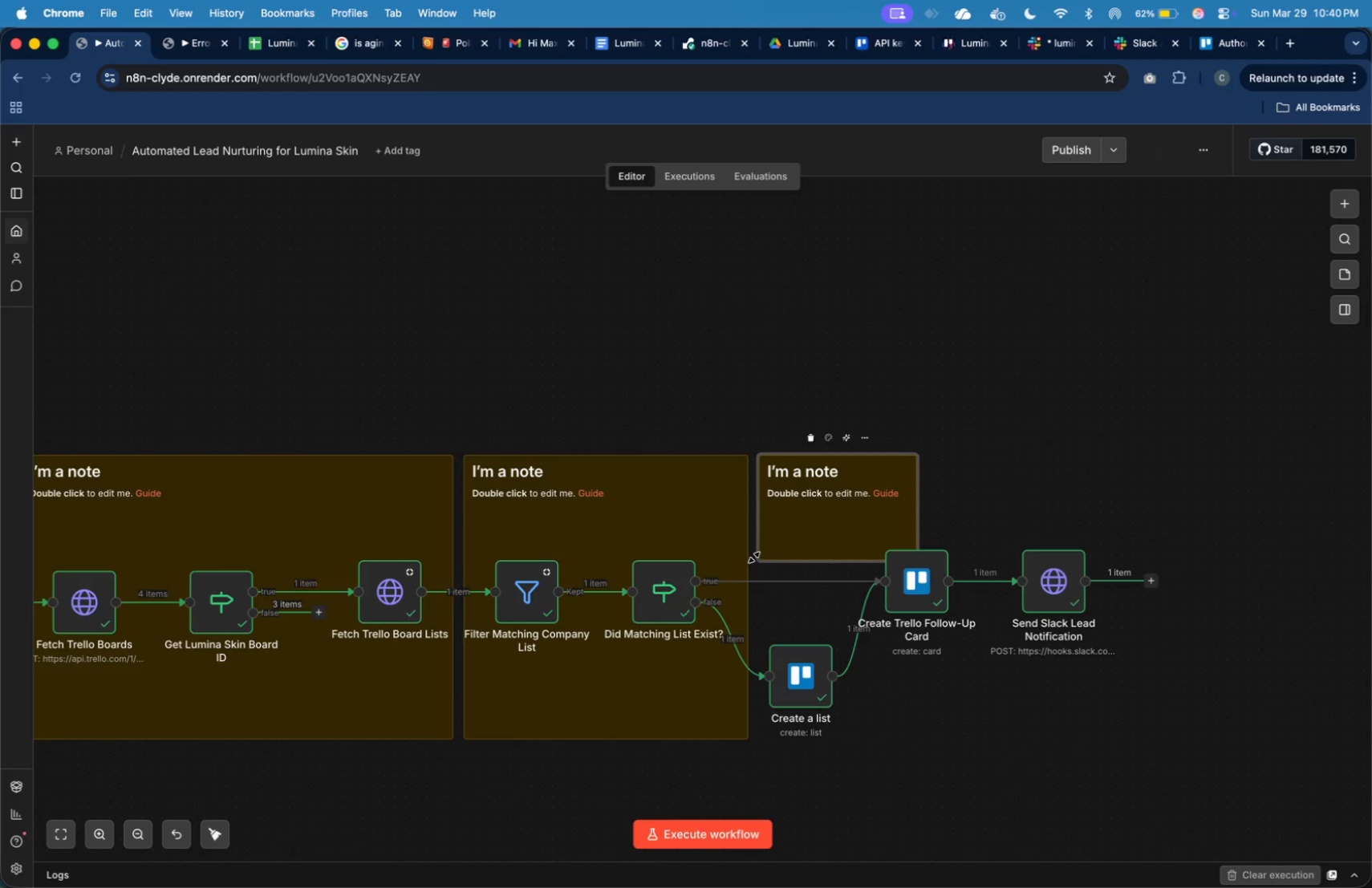 
left_click_drag(start_coordinate=[748, 553], to_coordinate=[741, 553])
 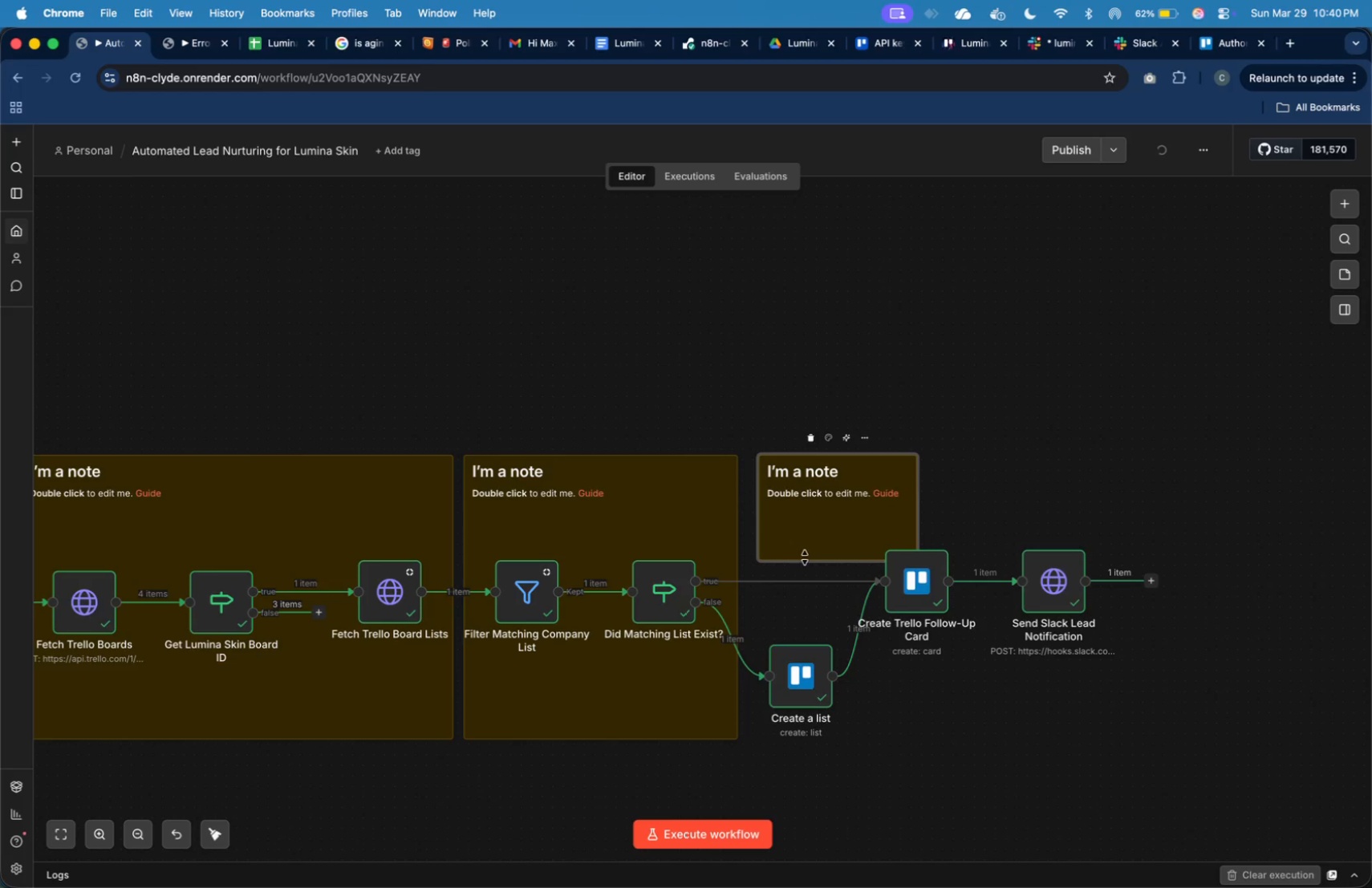 
left_click_drag(start_coordinate=[805, 559], to_coordinate=[813, 756])
 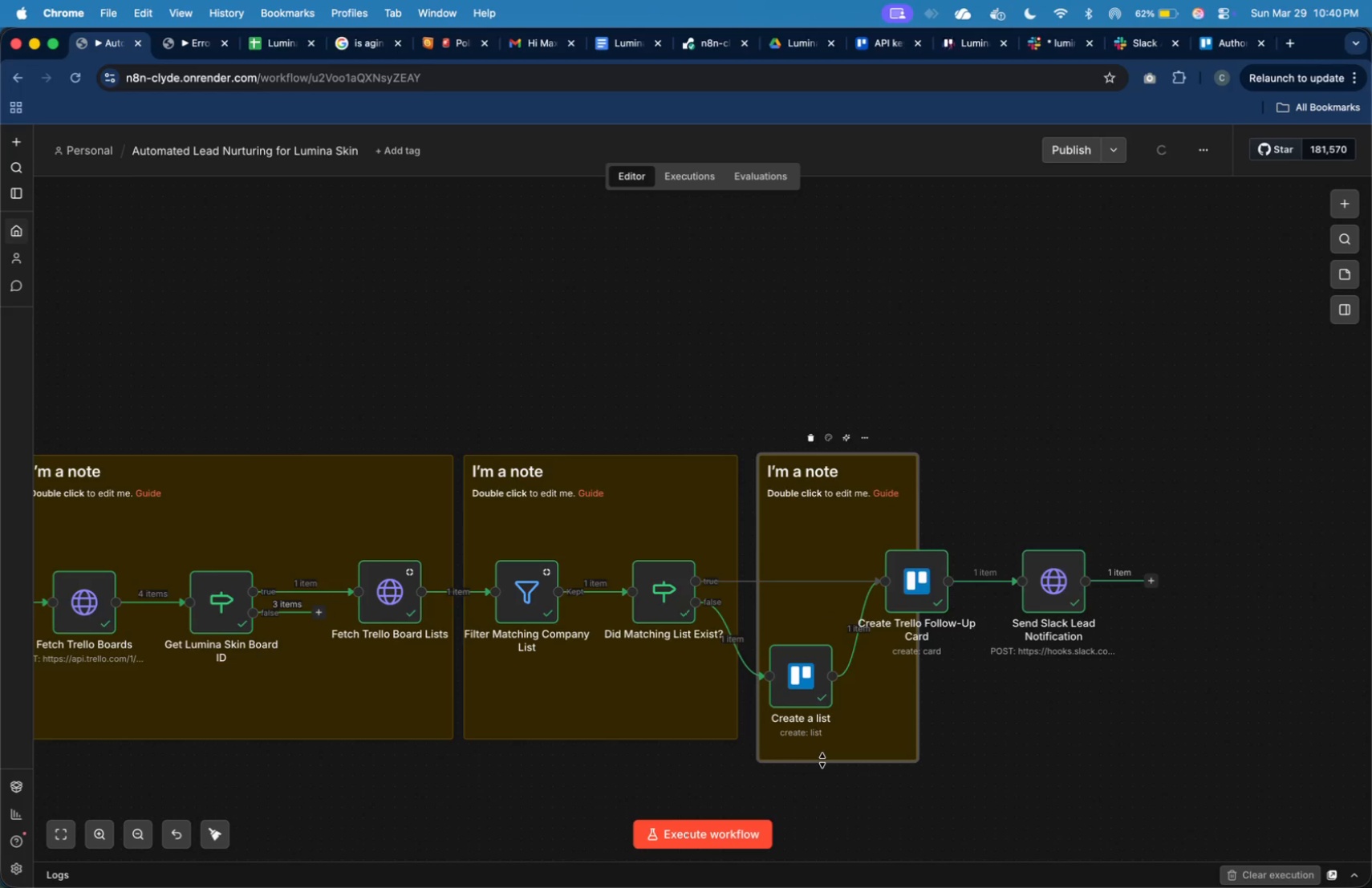 
left_click_drag(start_coordinate=[822, 760], to_coordinate=[824, 737])
 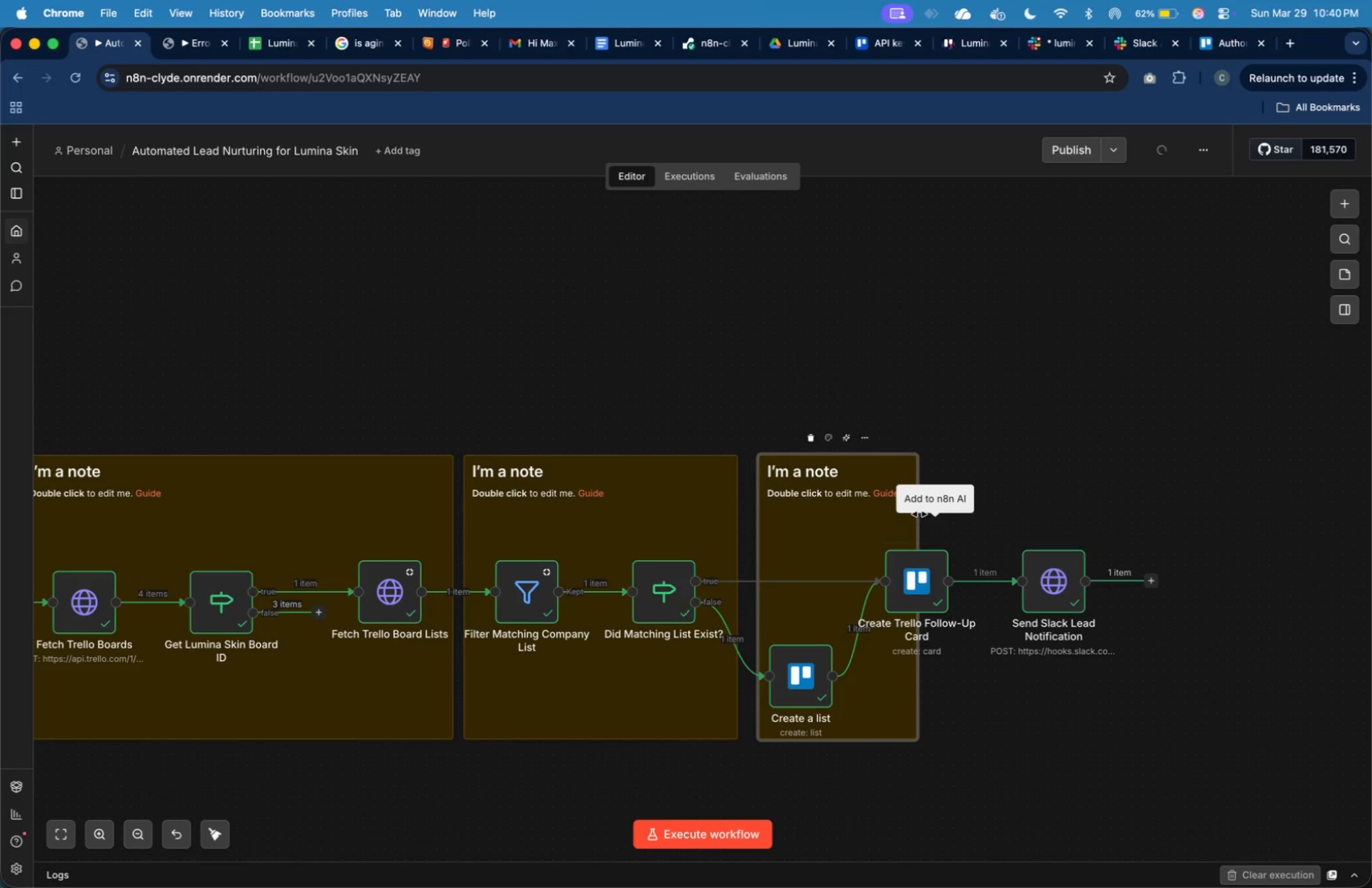 
left_click_drag(start_coordinate=[919, 513], to_coordinate=[1128, 535])
 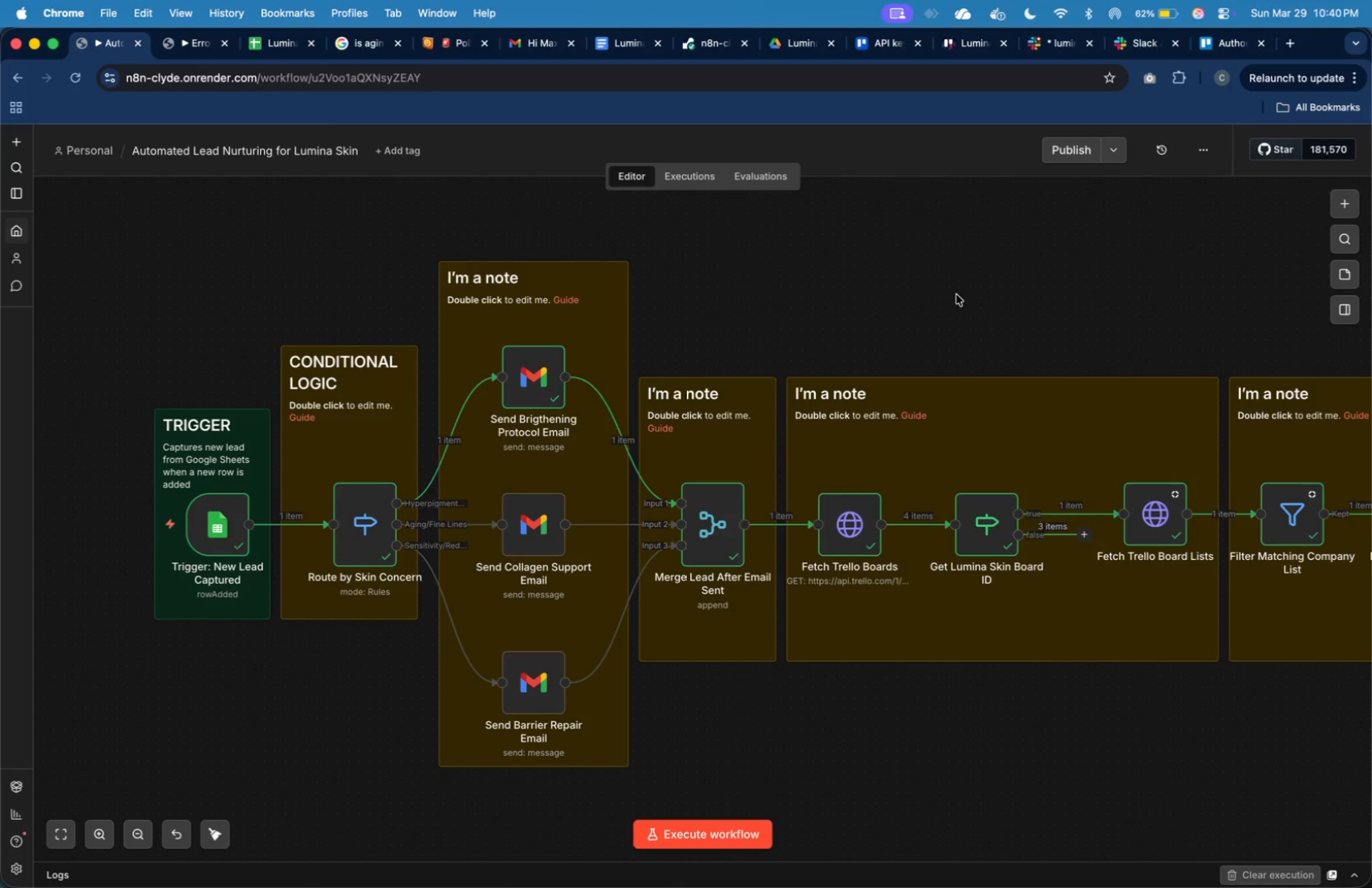 
wait(29.75)
 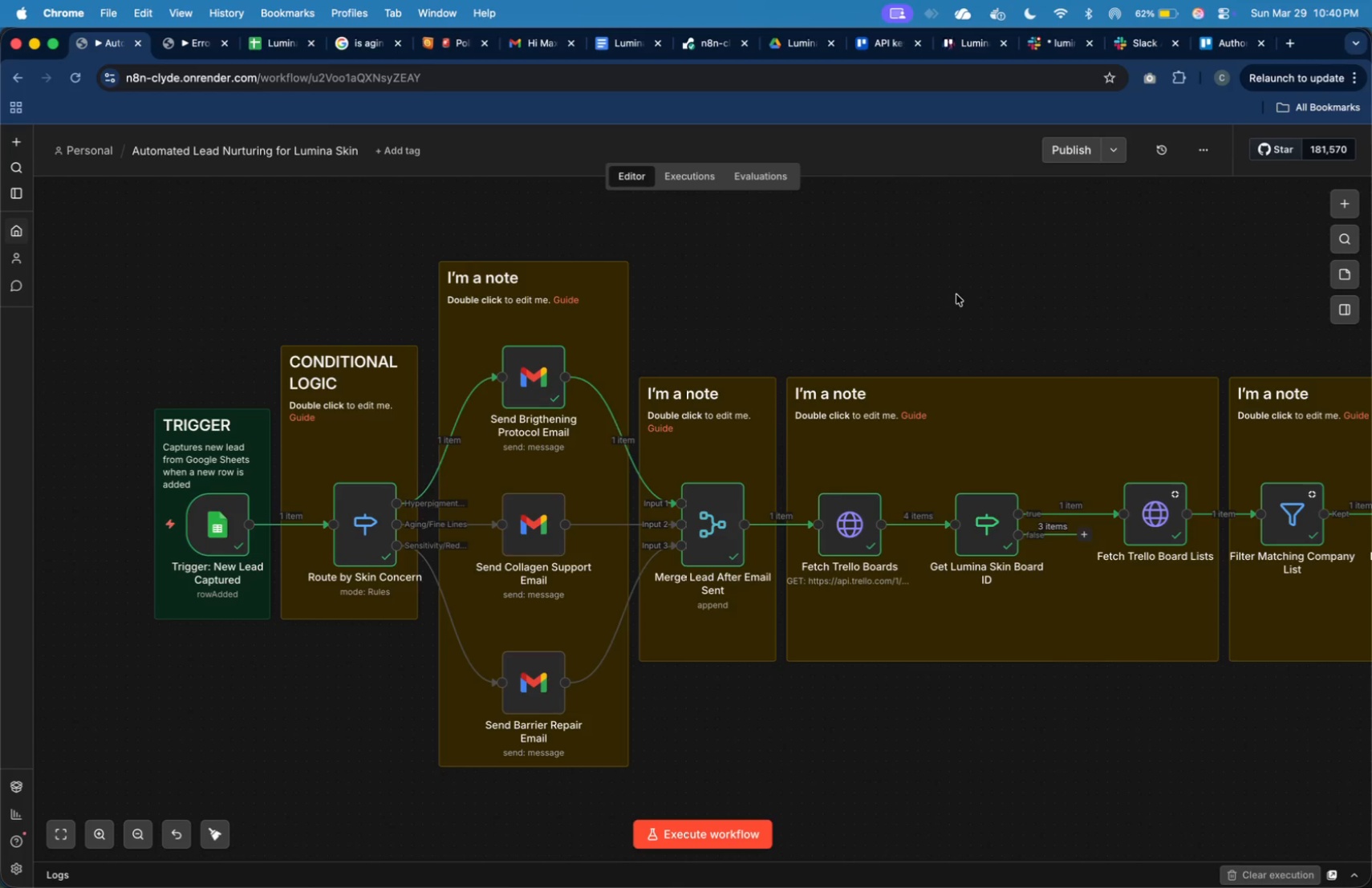 
left_click_drag(start_coordinate=[736, 374], to_coordinate=[741, 330])
 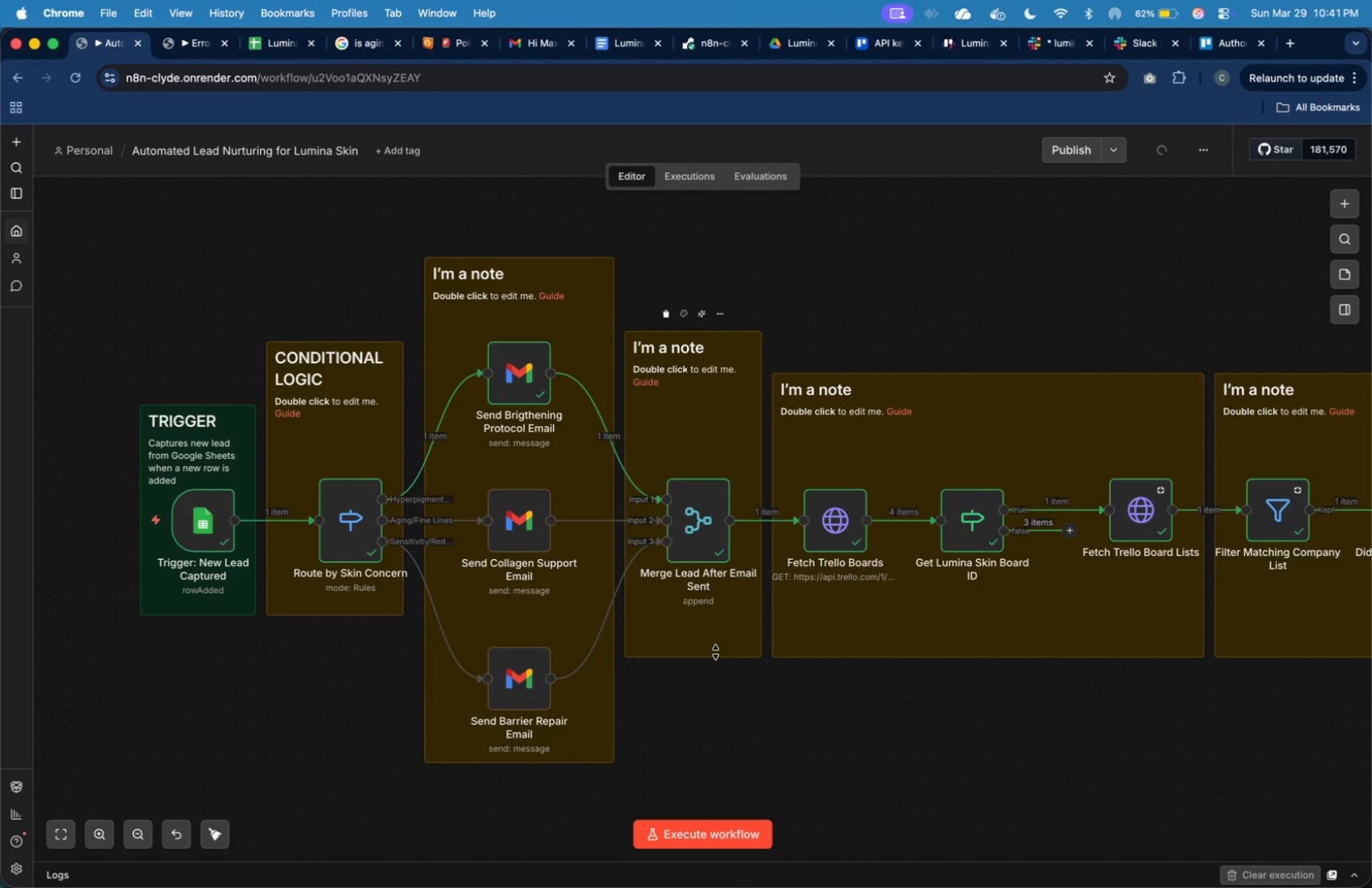 
left_click_drag(start_coordinate=[716, 655], to_coordinate=[722, 615])
 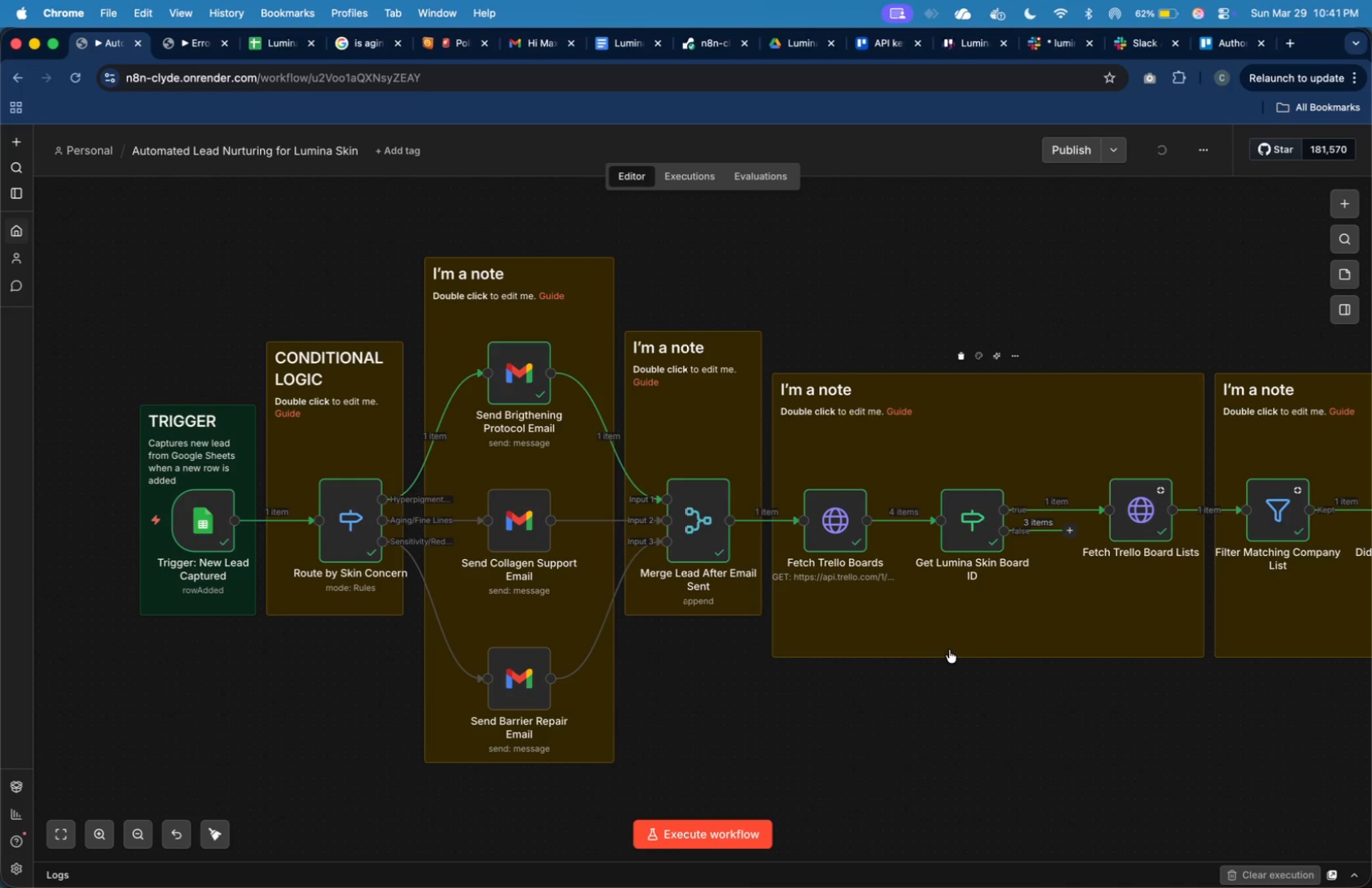 
left_click_drag(start_coordinate=[949, 655], to_coordinate=[952, 614])
 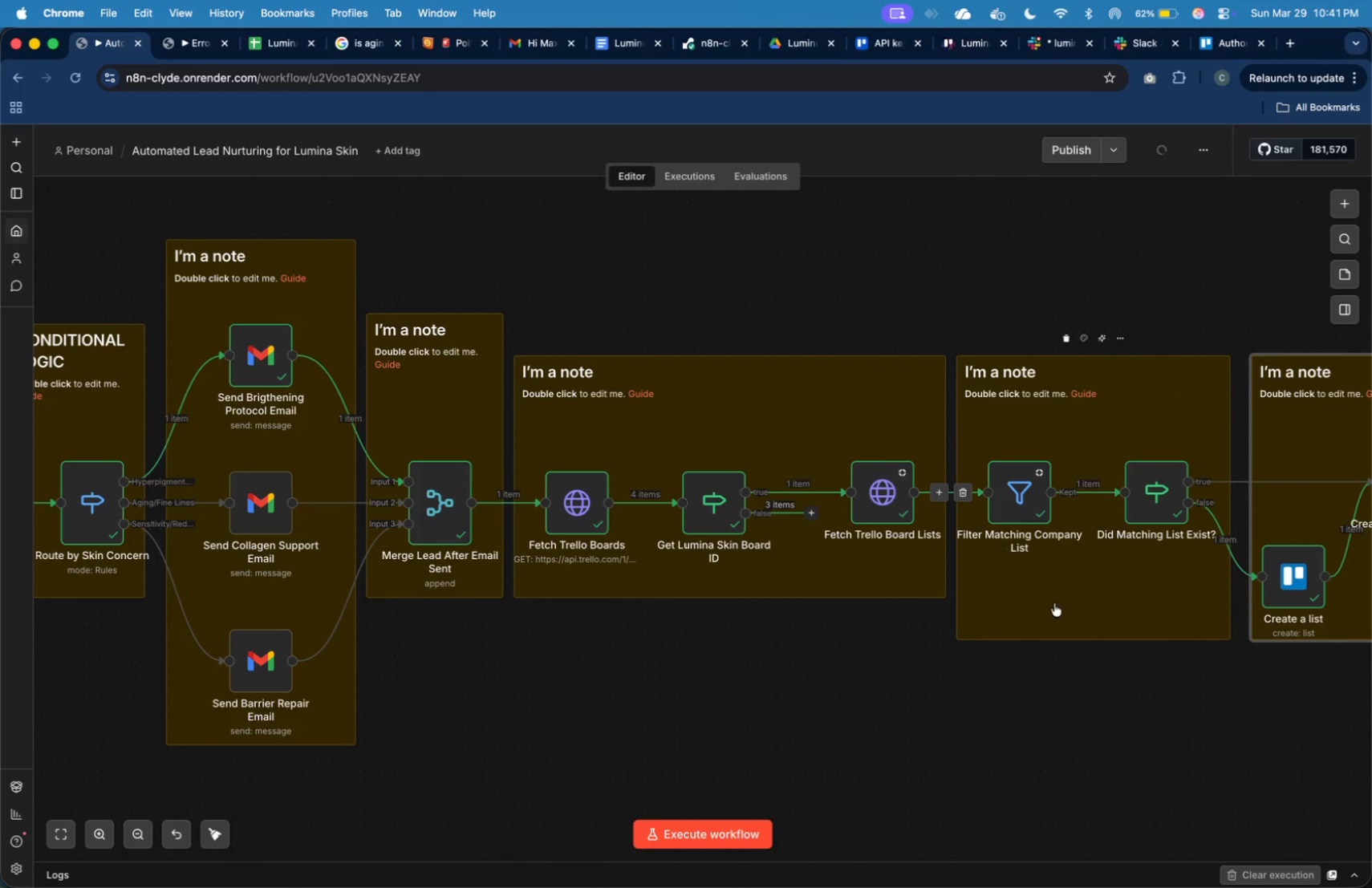 
left_click_drag(start_coordinate=[1049, 636], to_coordinate=[1041, 595])
 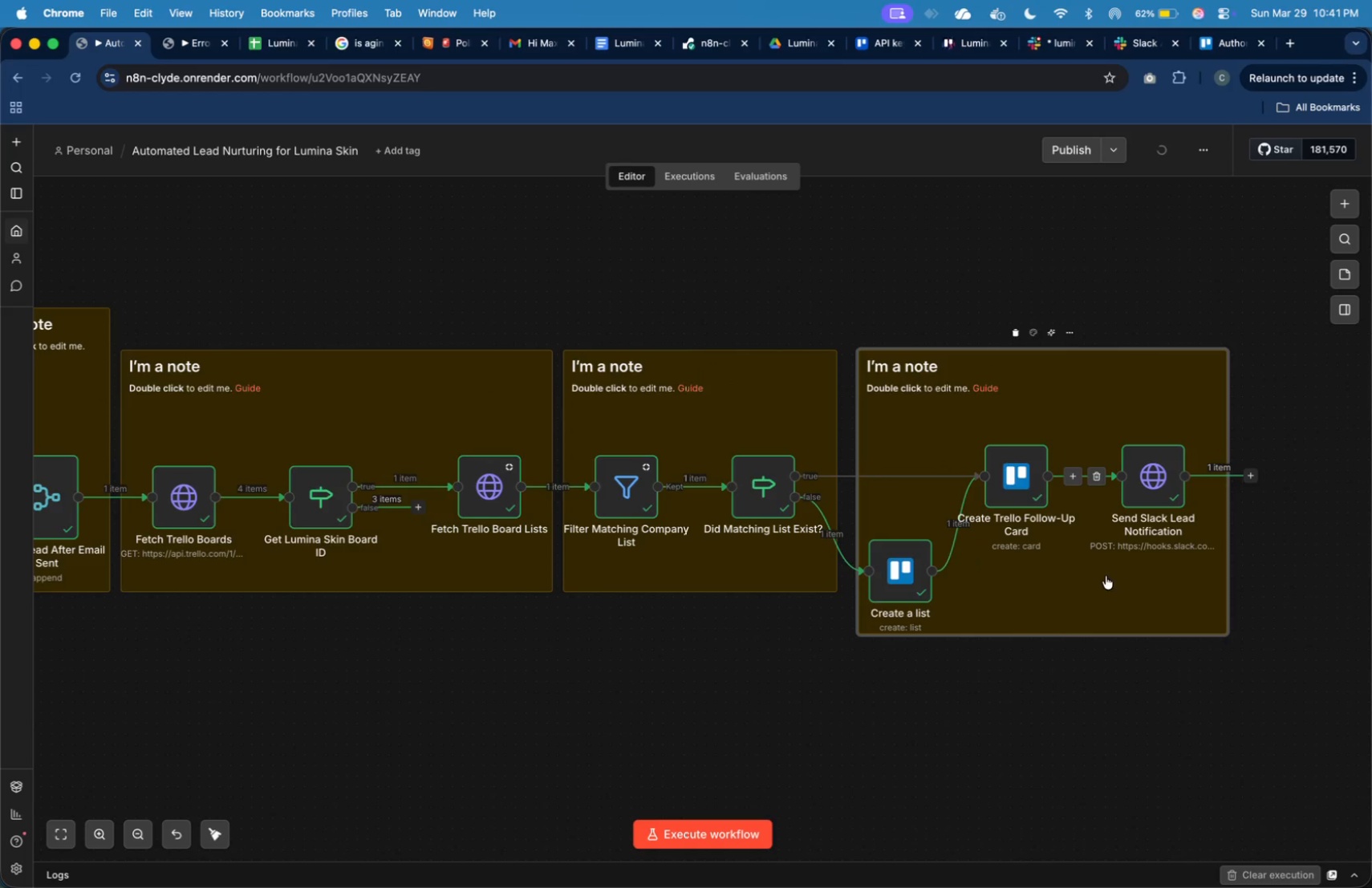 
left_click_drag(start_coordinate=[1039, 350], to_coordinate=[1041, 294])
 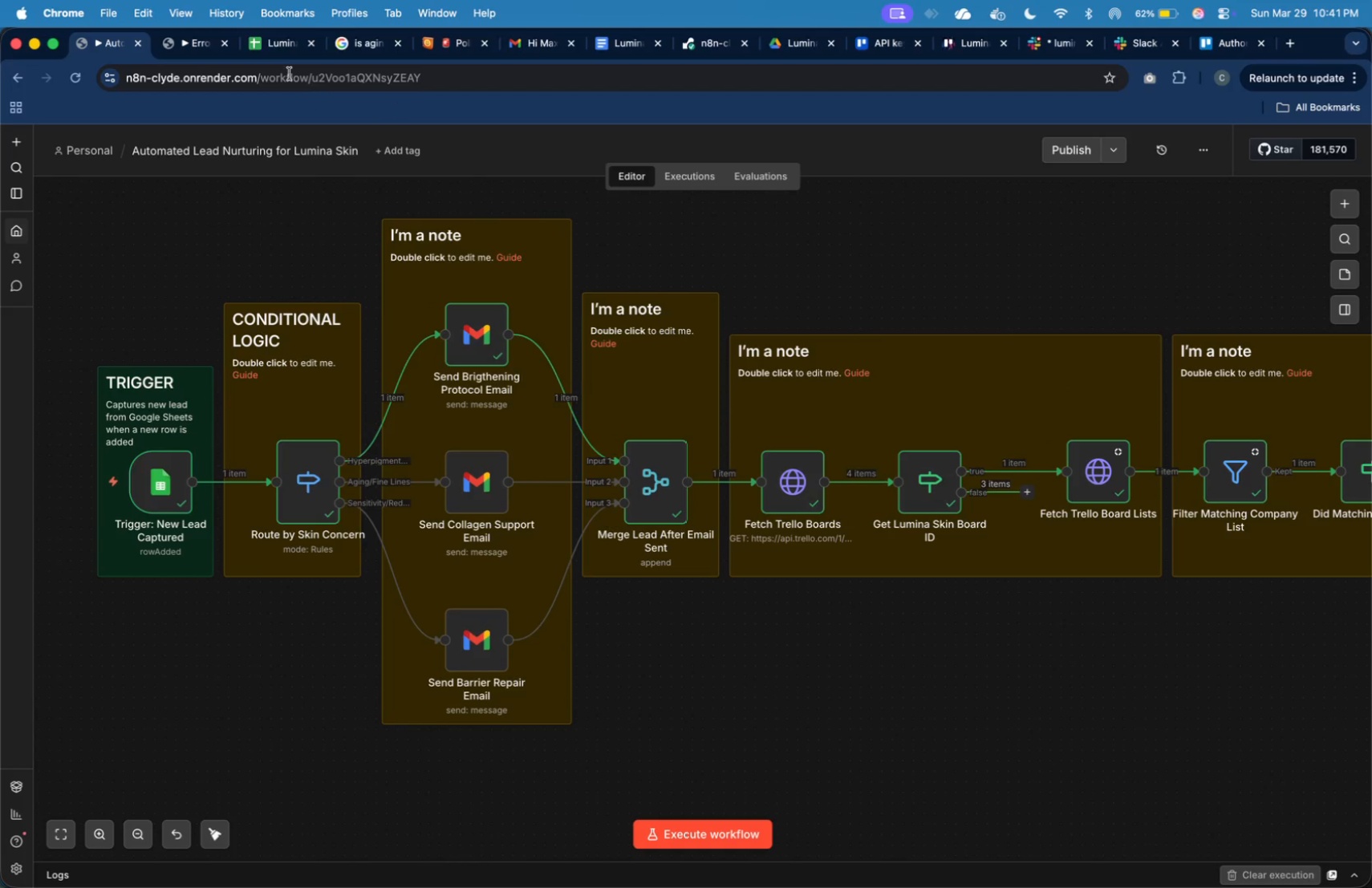 
wait(14.88)
 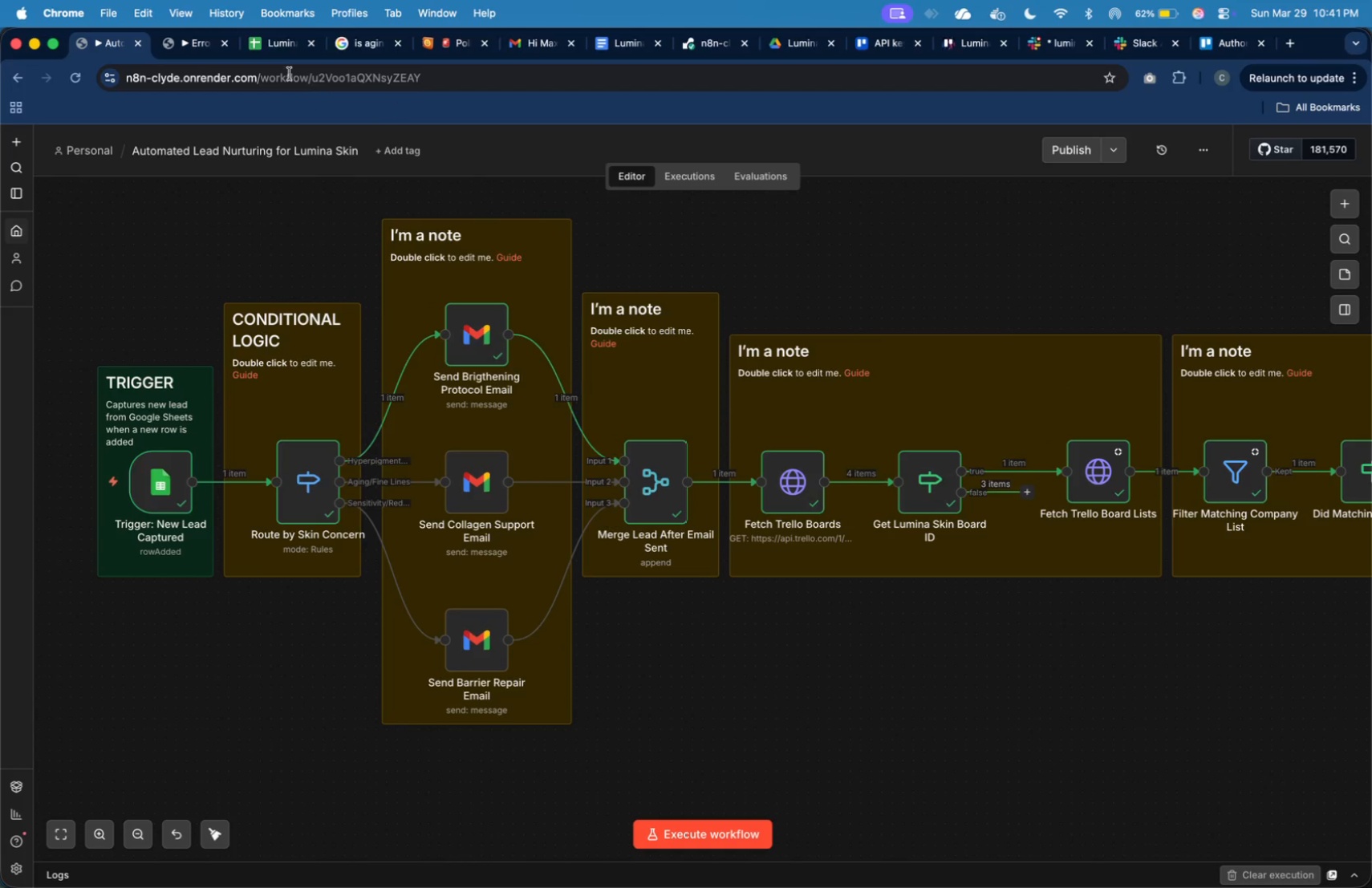 
left_click([843, 616])
 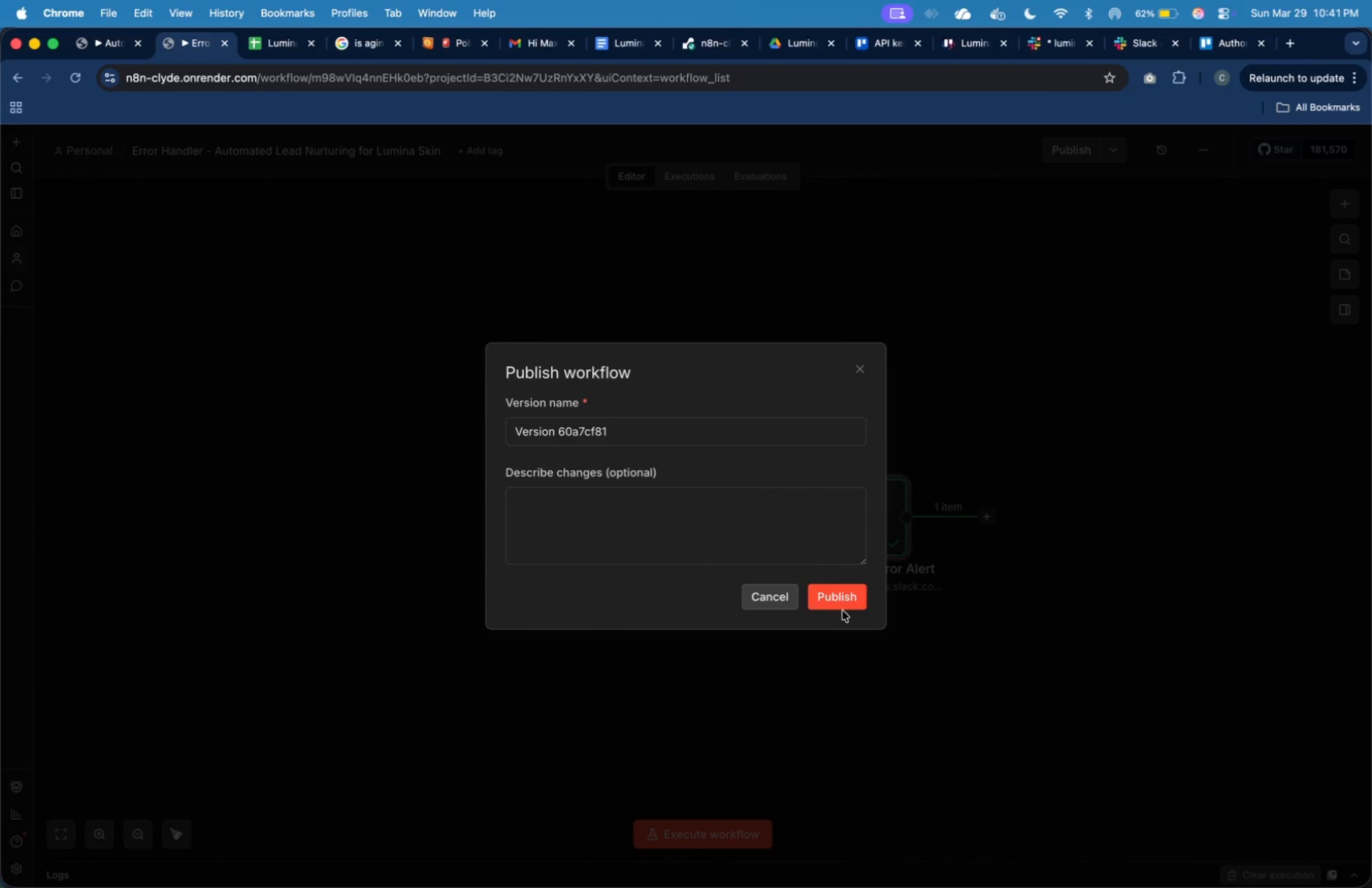 
left_click([843, 606])
 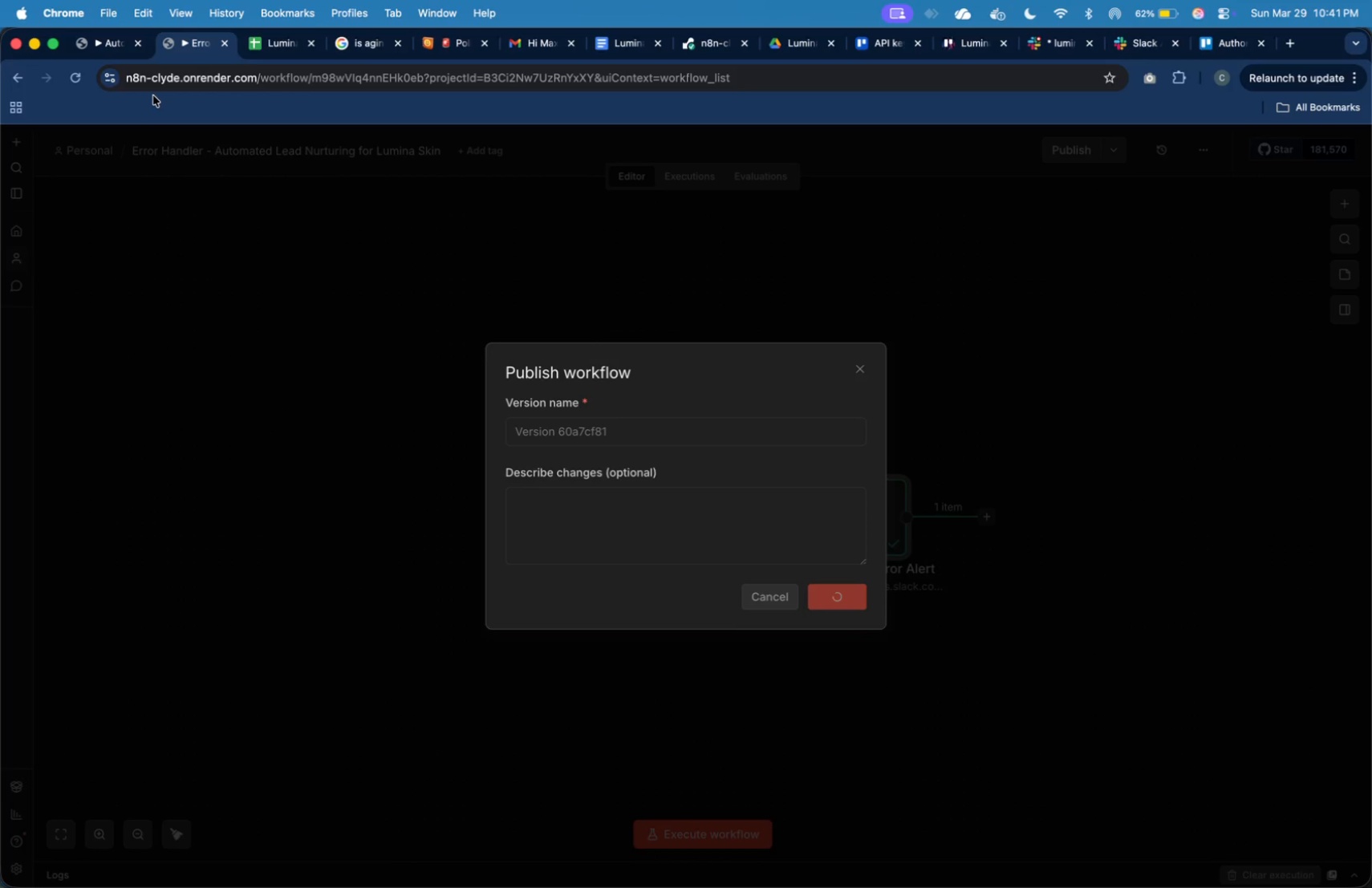 
wait(10.78)
 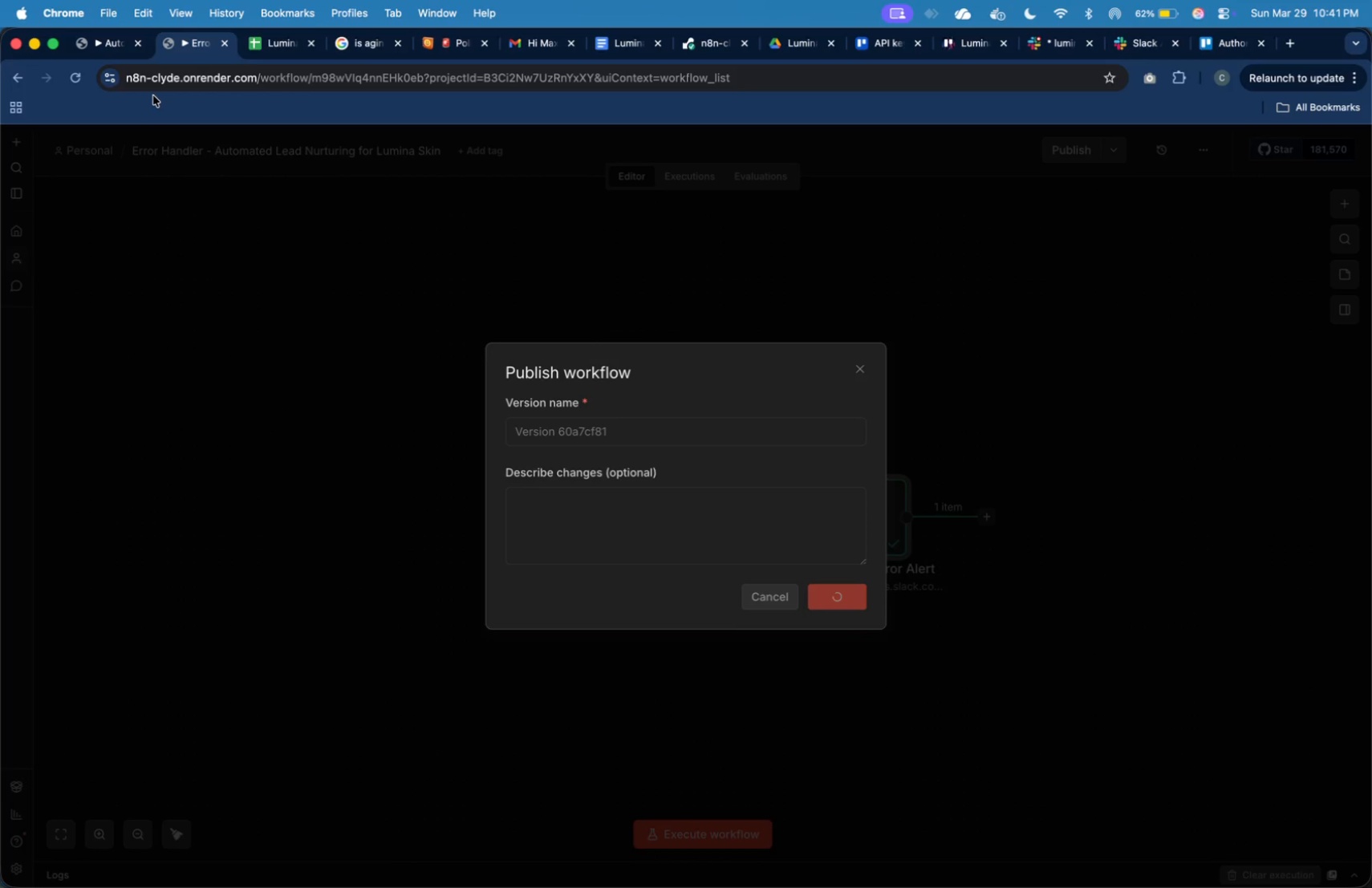 
left_click([813, 540])
 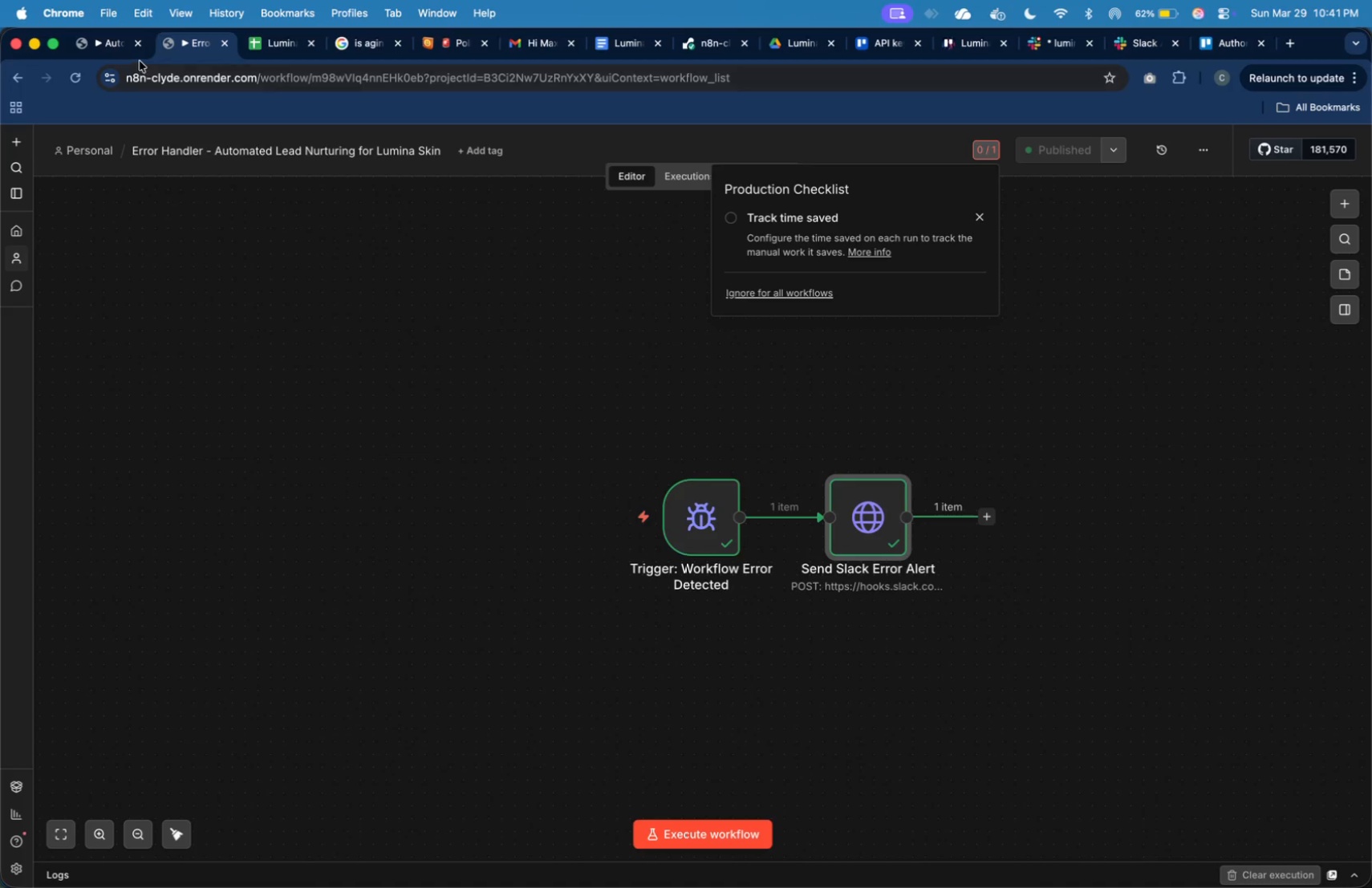 
left_click([124, 49])
 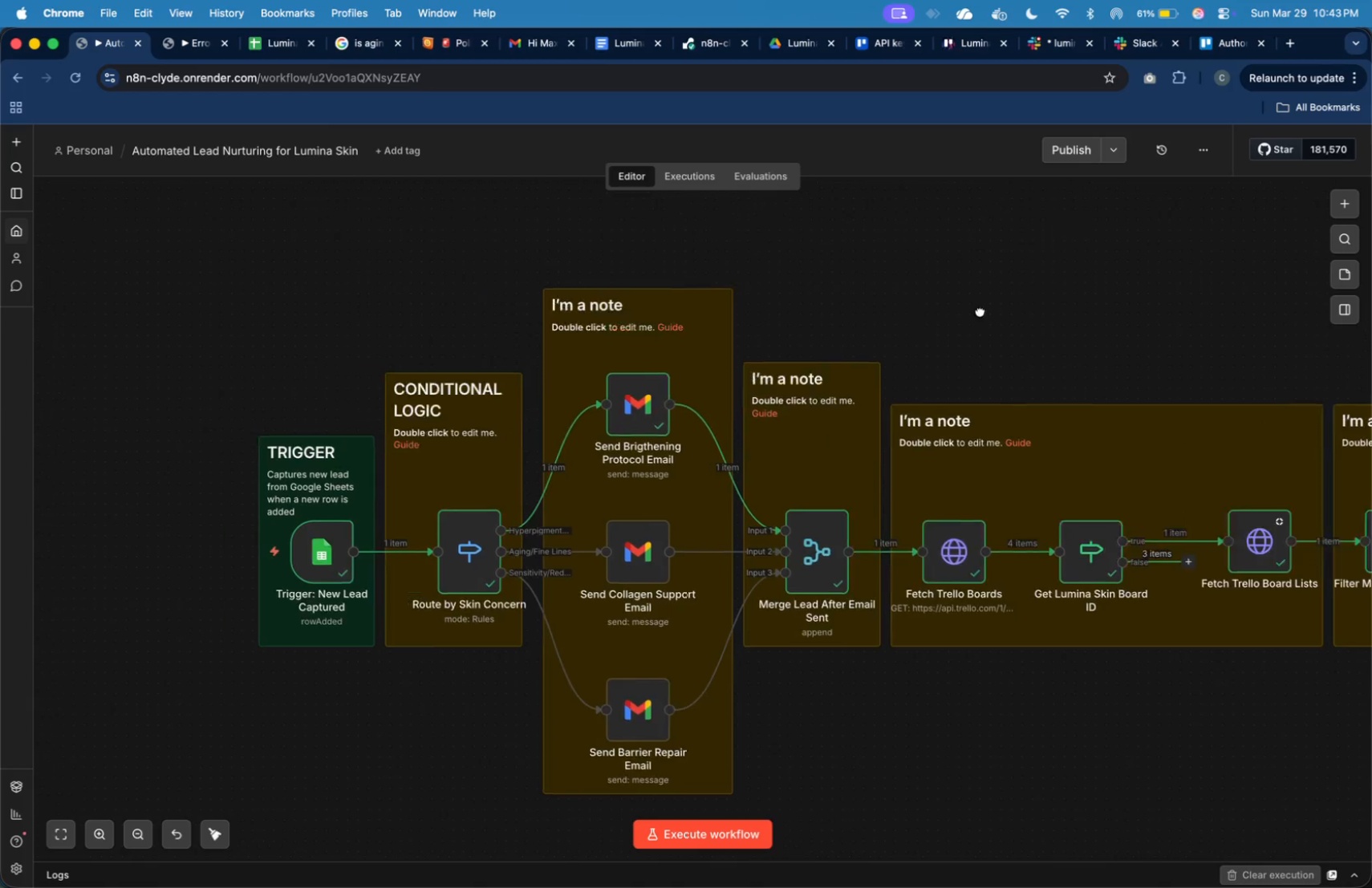 
wait(81.32)
 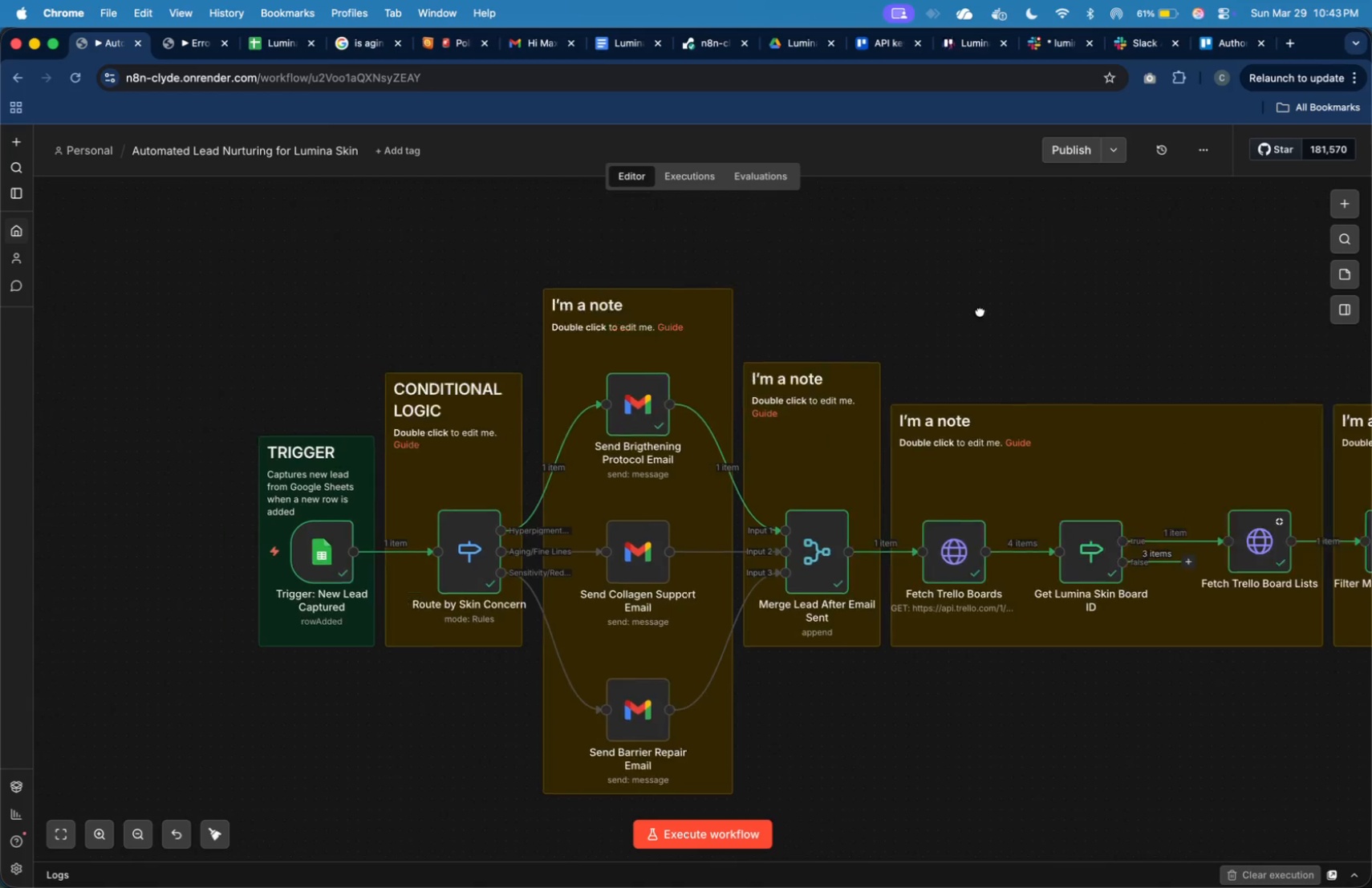 
left_click([282, 51])
 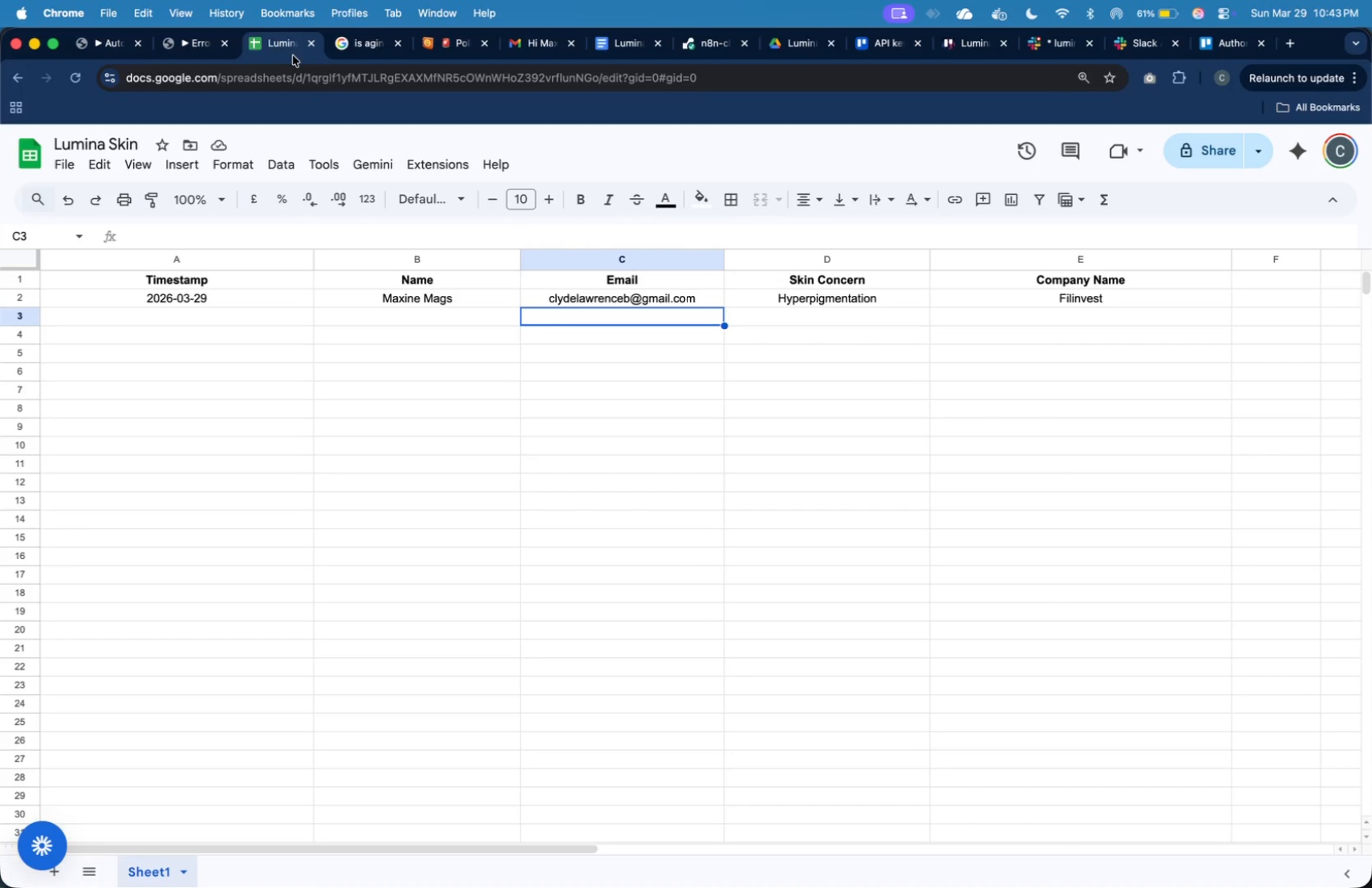 
wait(5.82)
 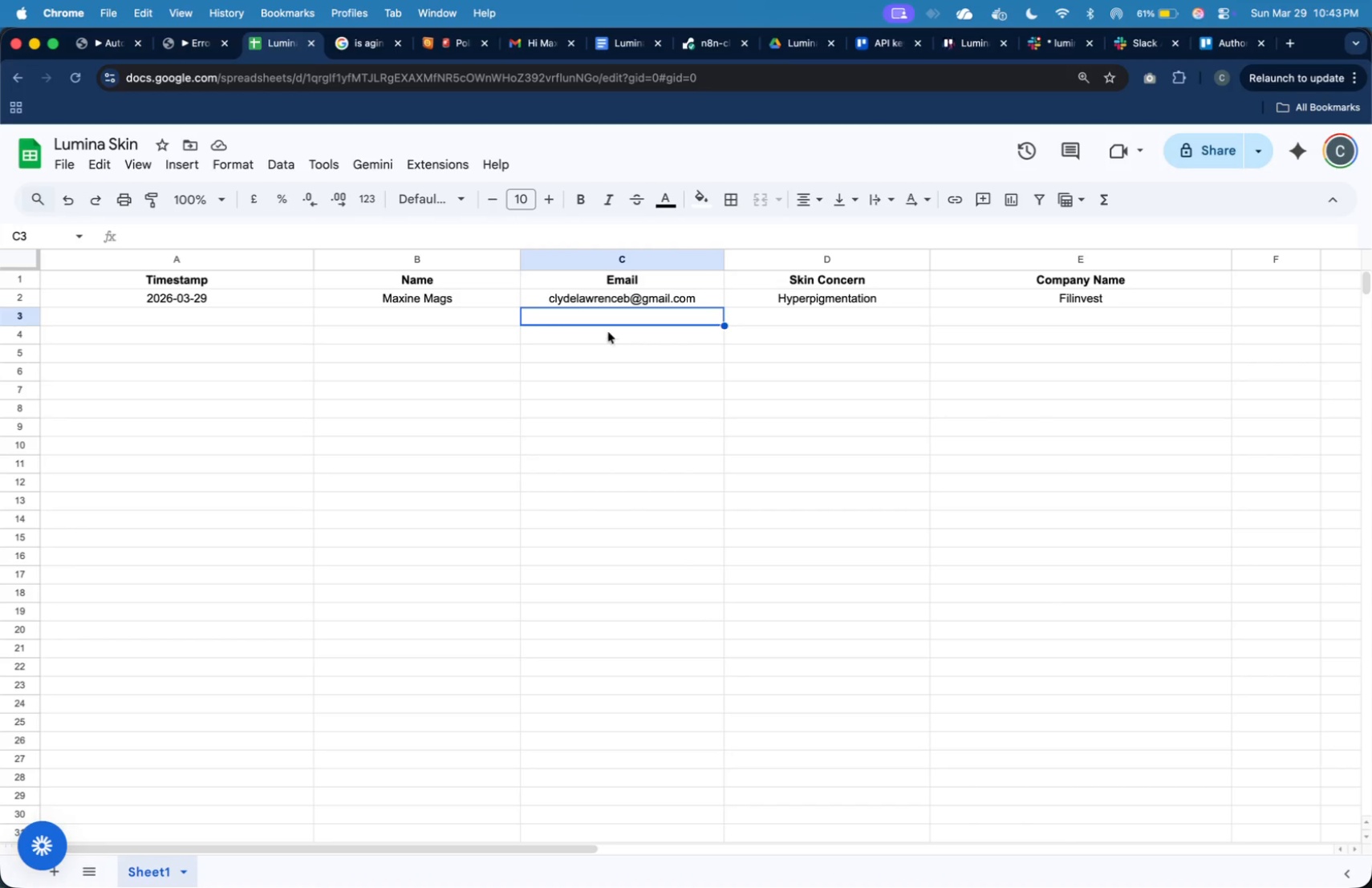 
left_click([75, 160])
 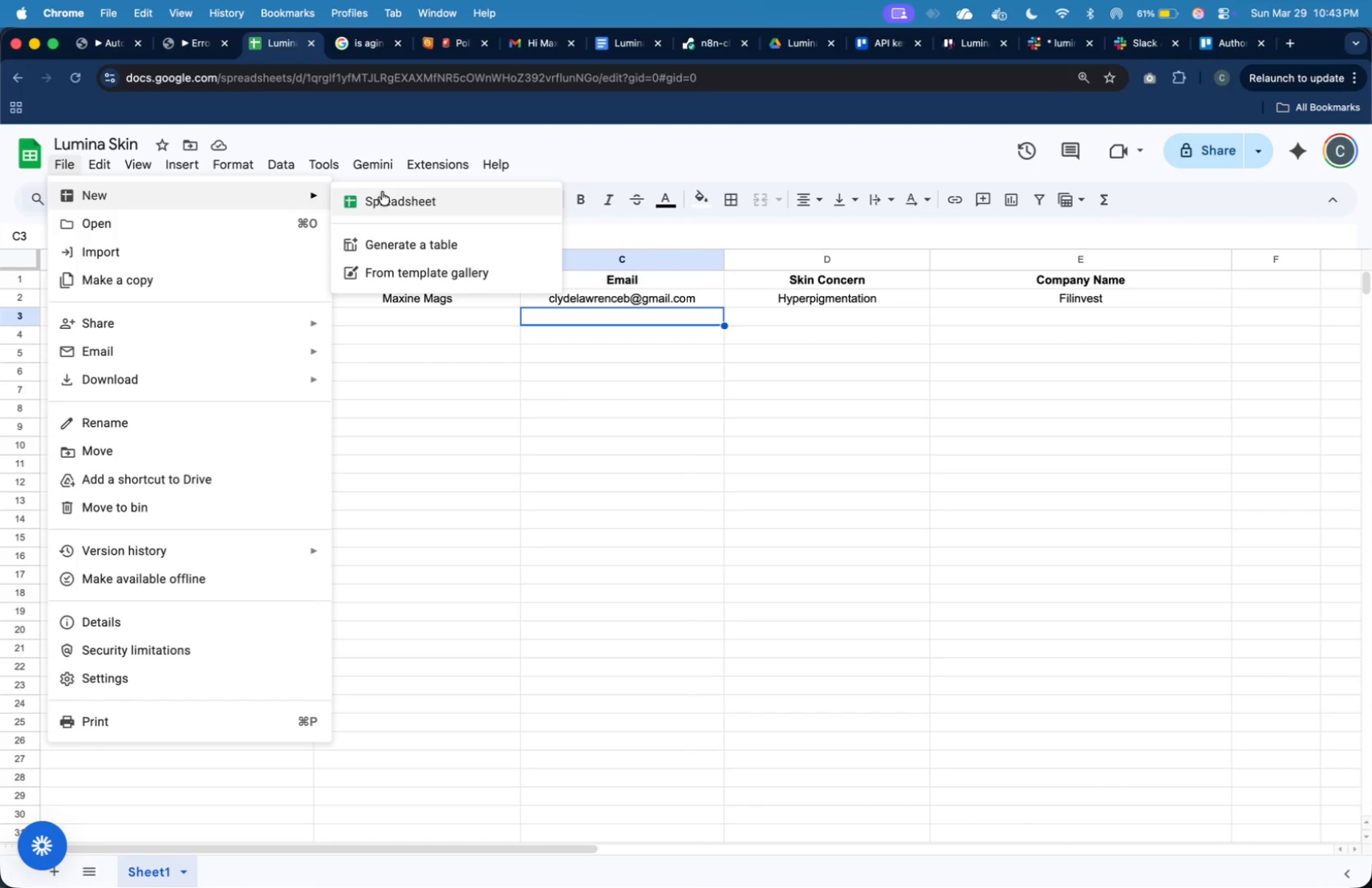 
wait(6.14)
 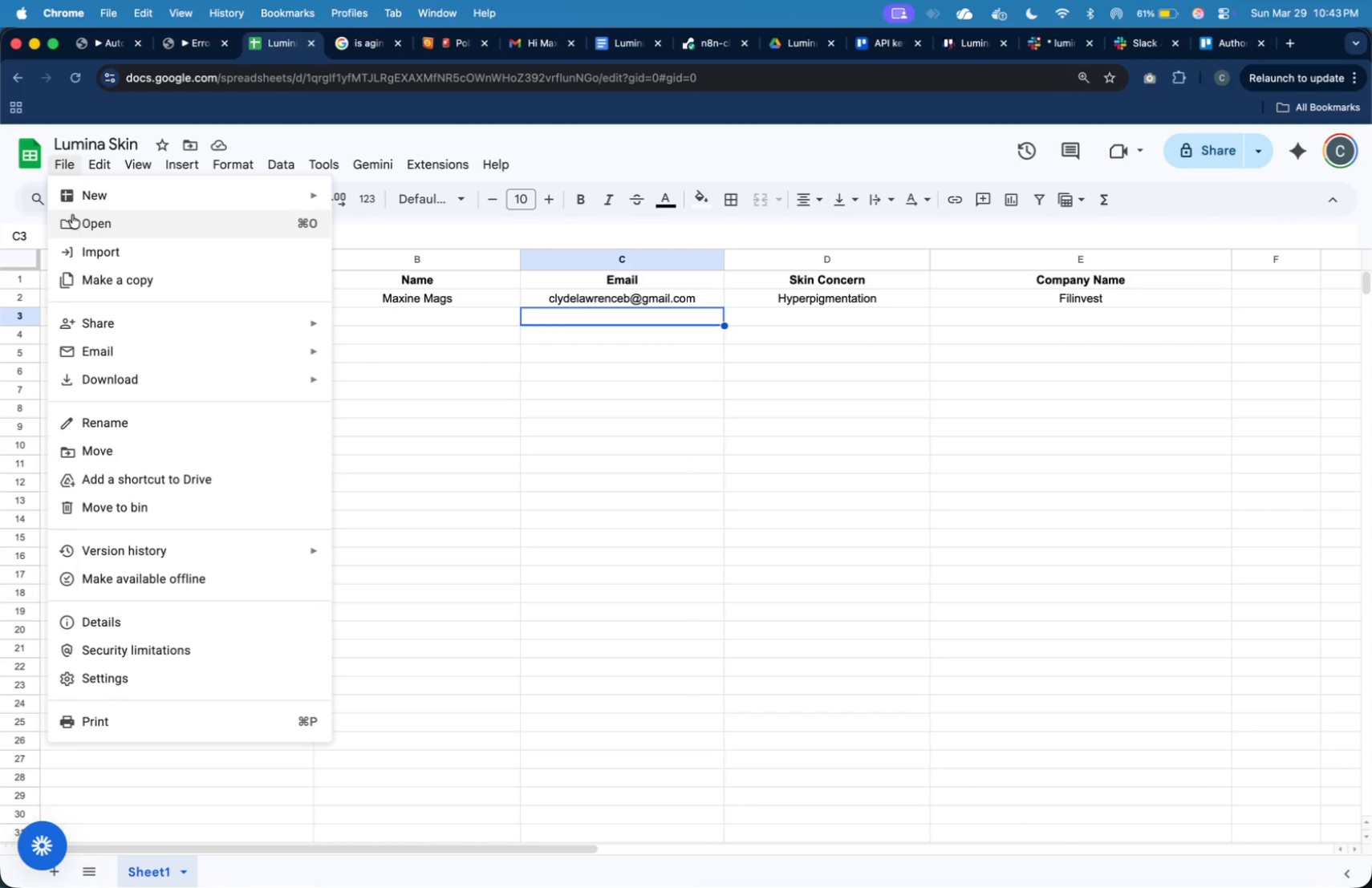 
left_click([306, 286])
 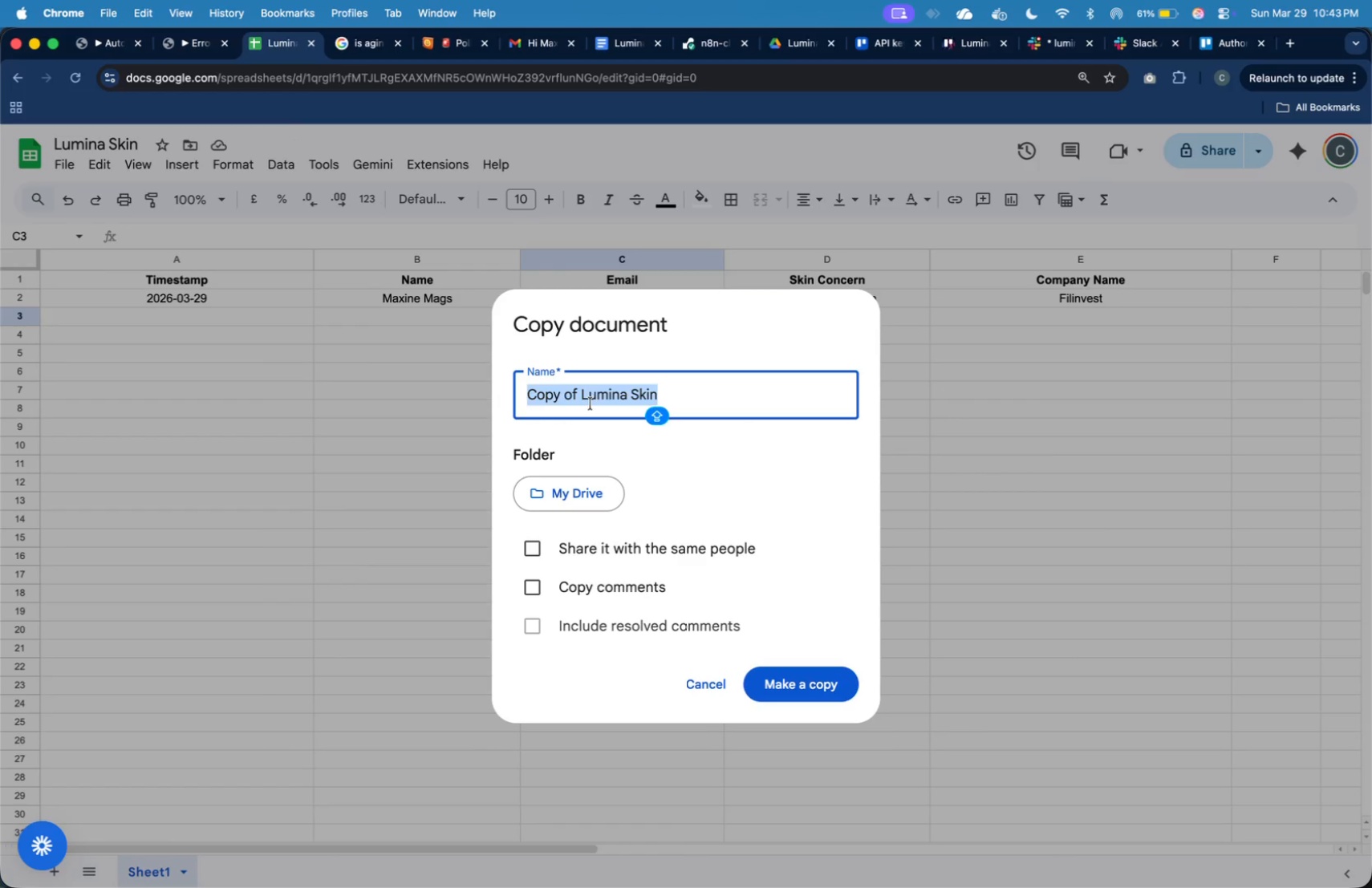 
left_click([578, 393])
 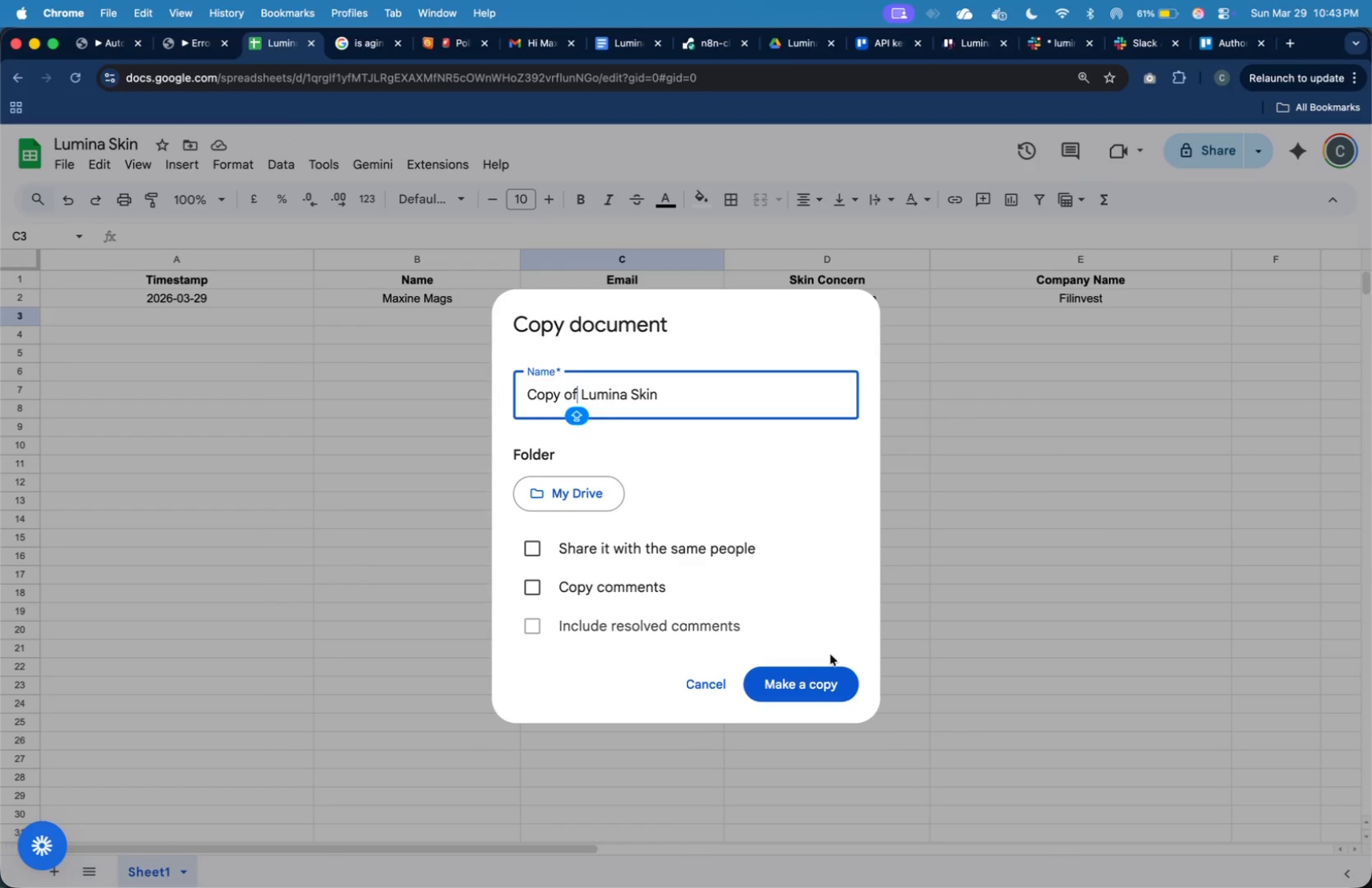 
left_click([829, 686])
 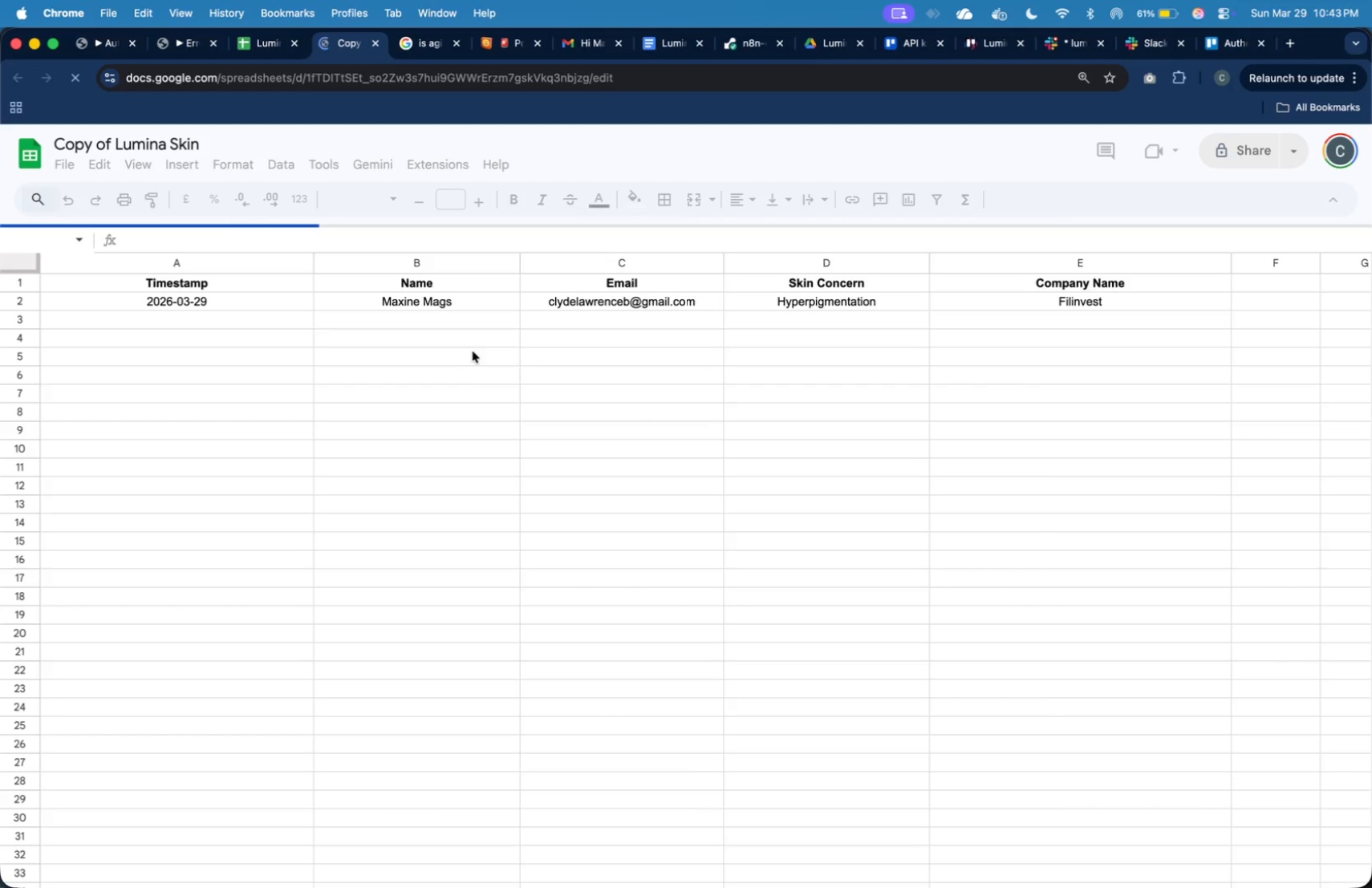 
wait(8.95)
 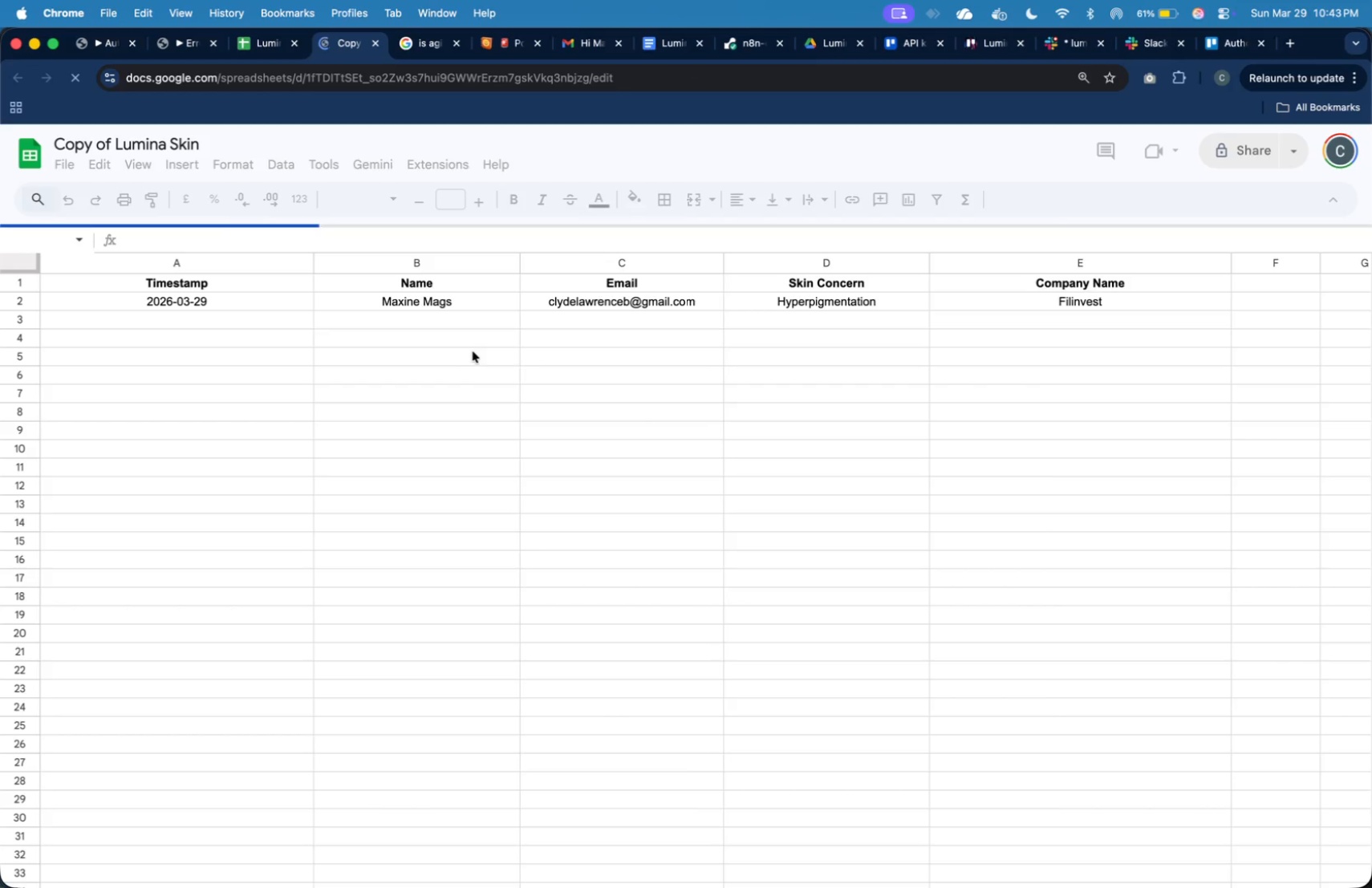 
left_click([484, 303])
 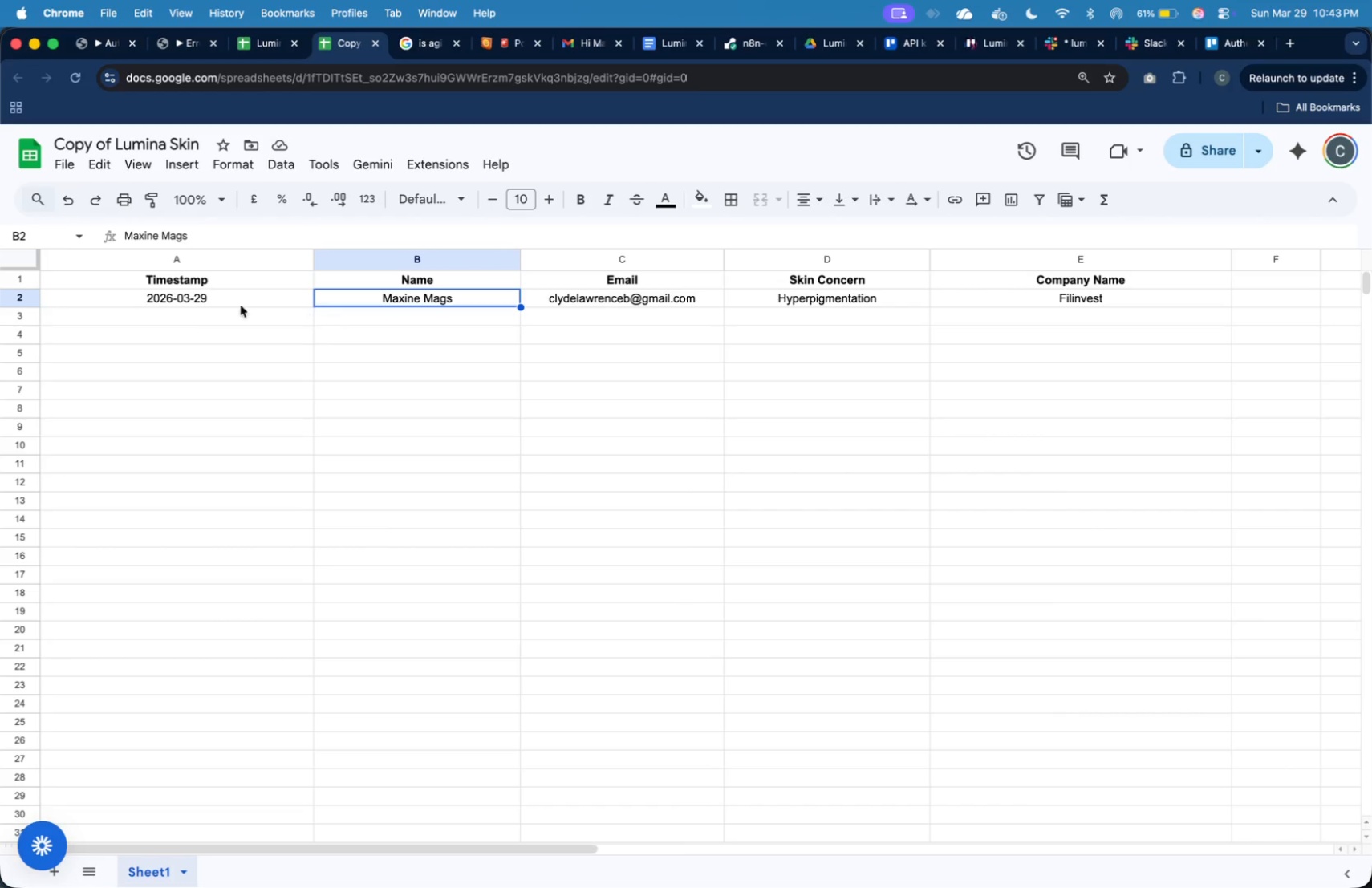 
left_click([78, 298])
 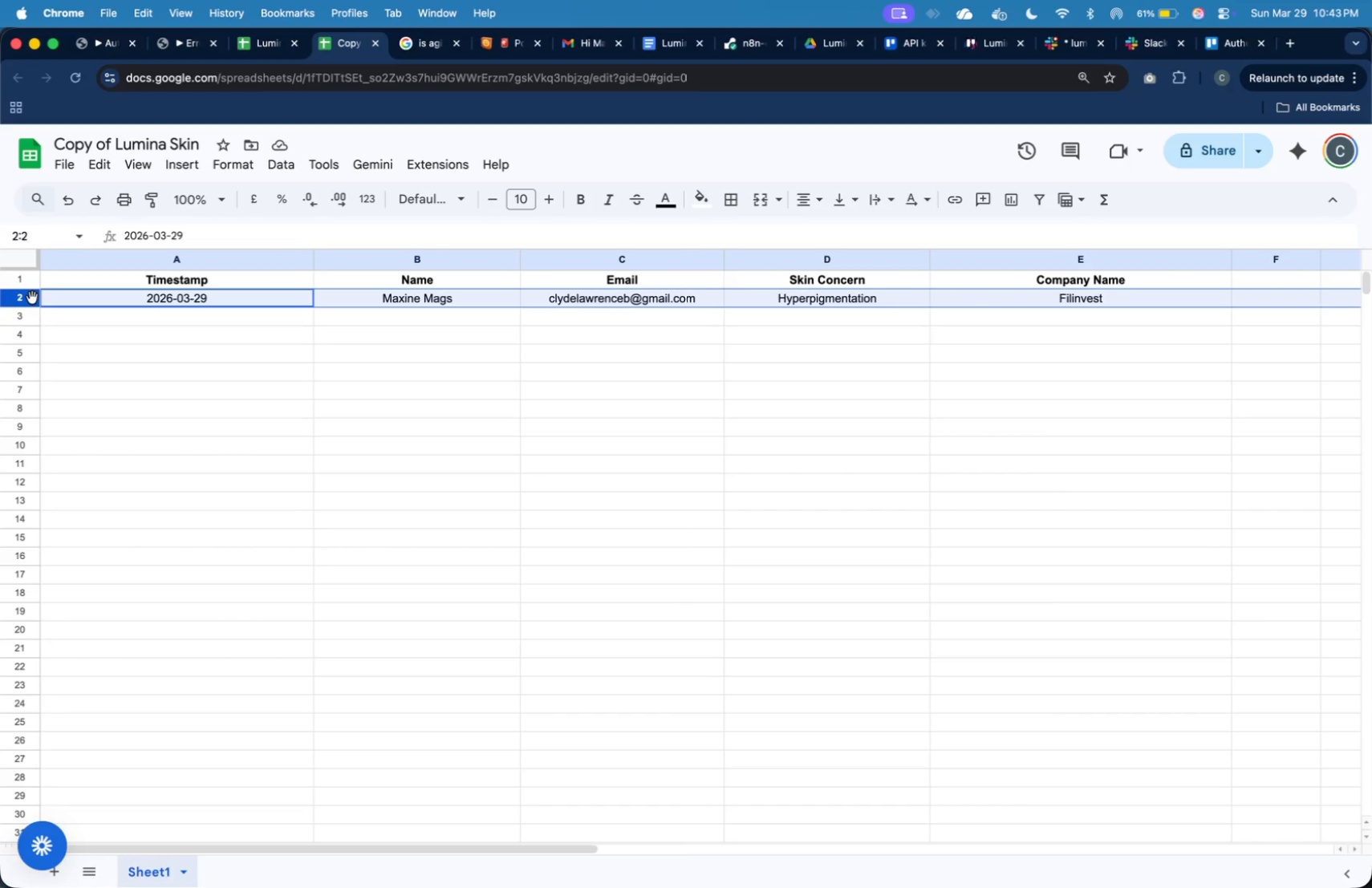 
key(Meta+C)
 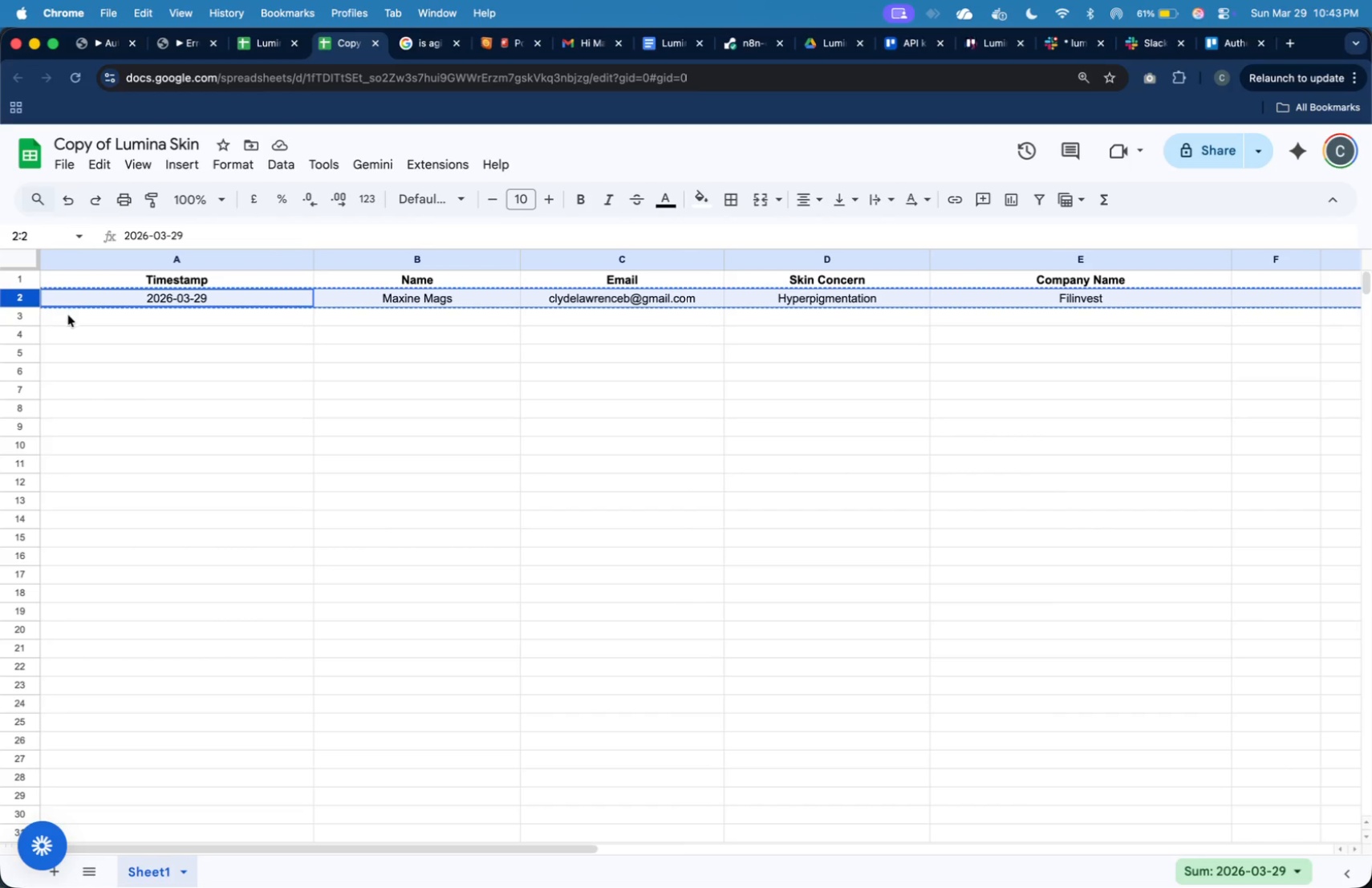 
left_click([68, 315])
 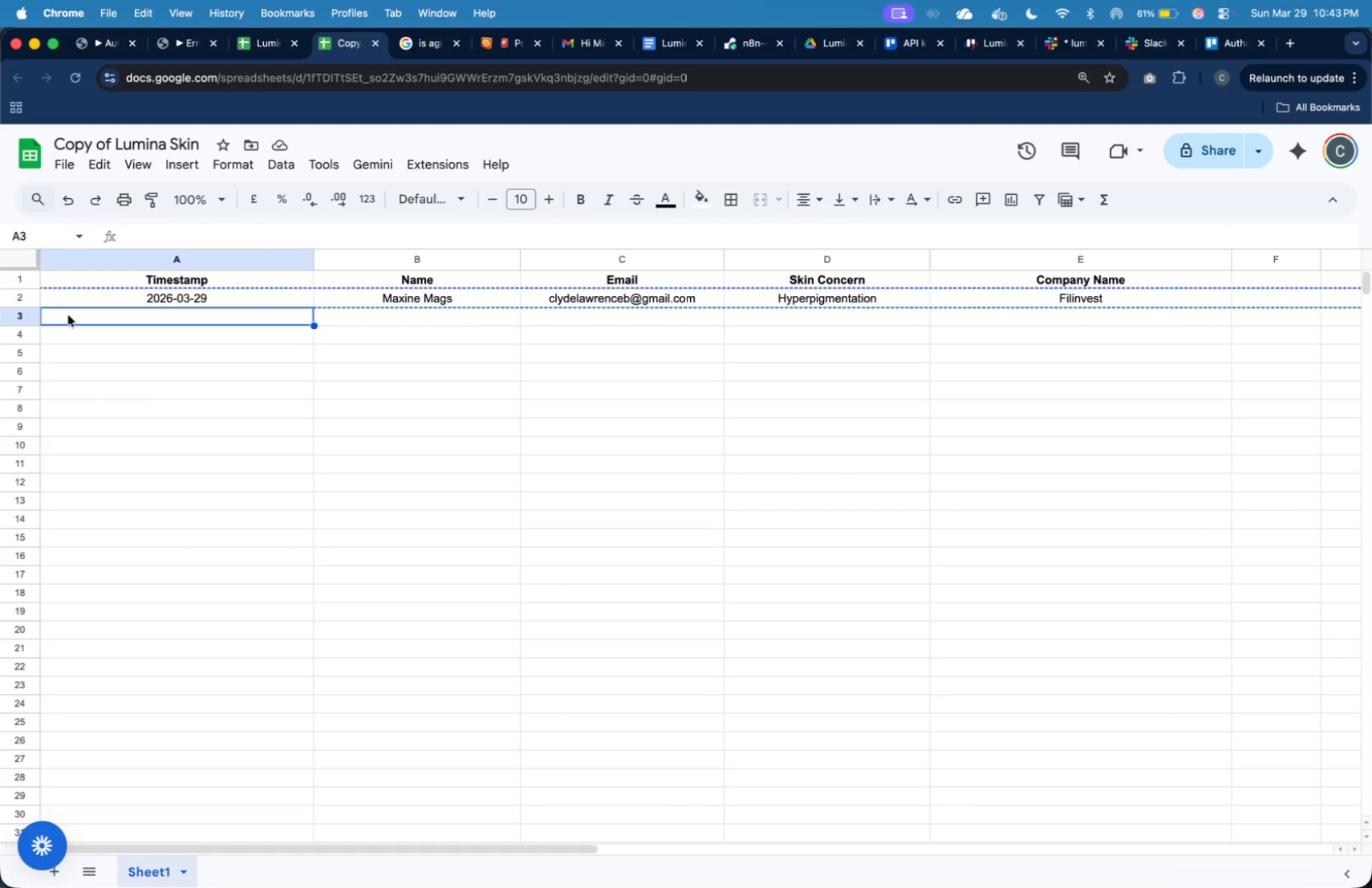 
hold_key(key=CommandLeft, duration=0.72)
 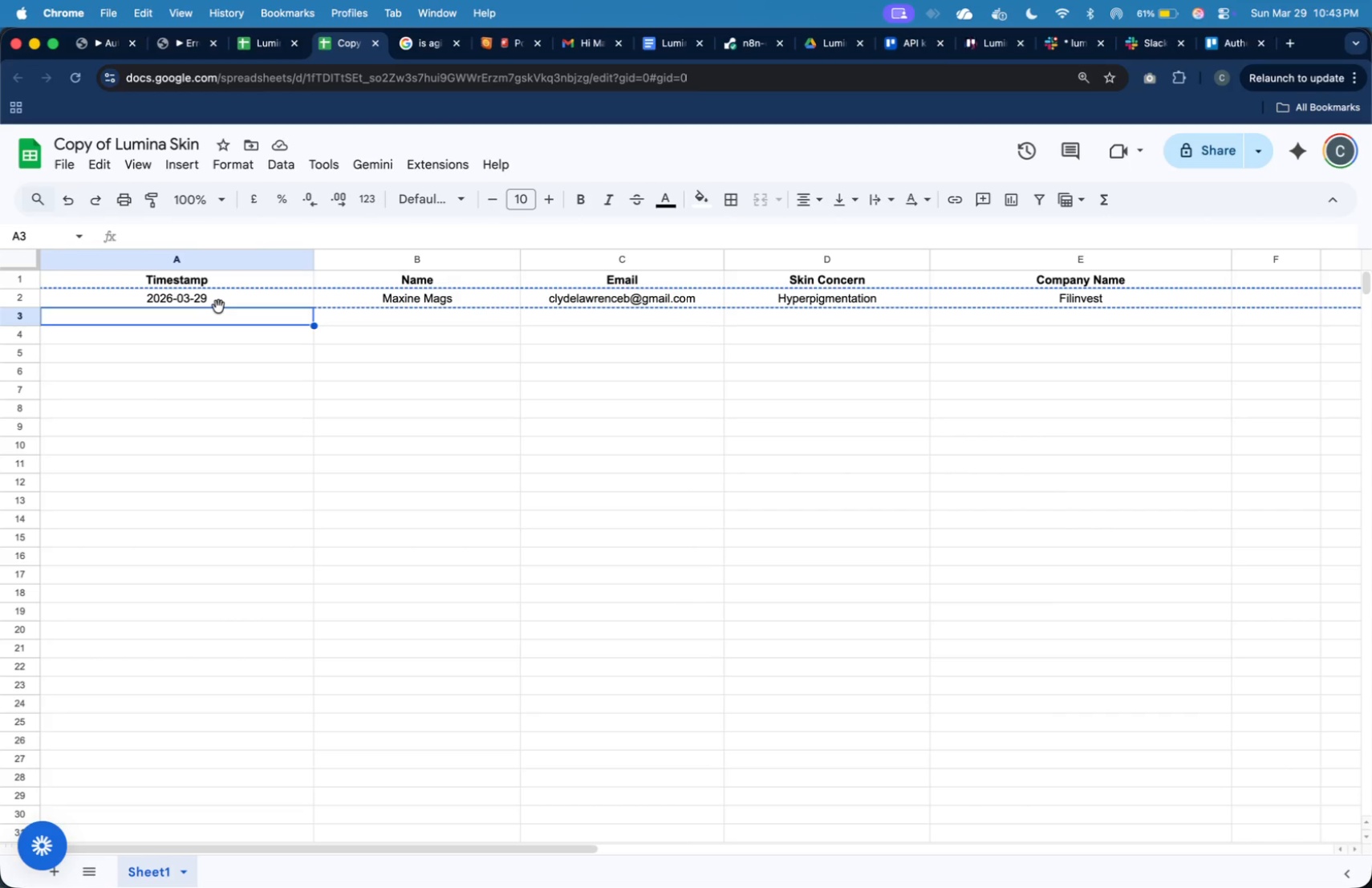 
key(Meta+V)
 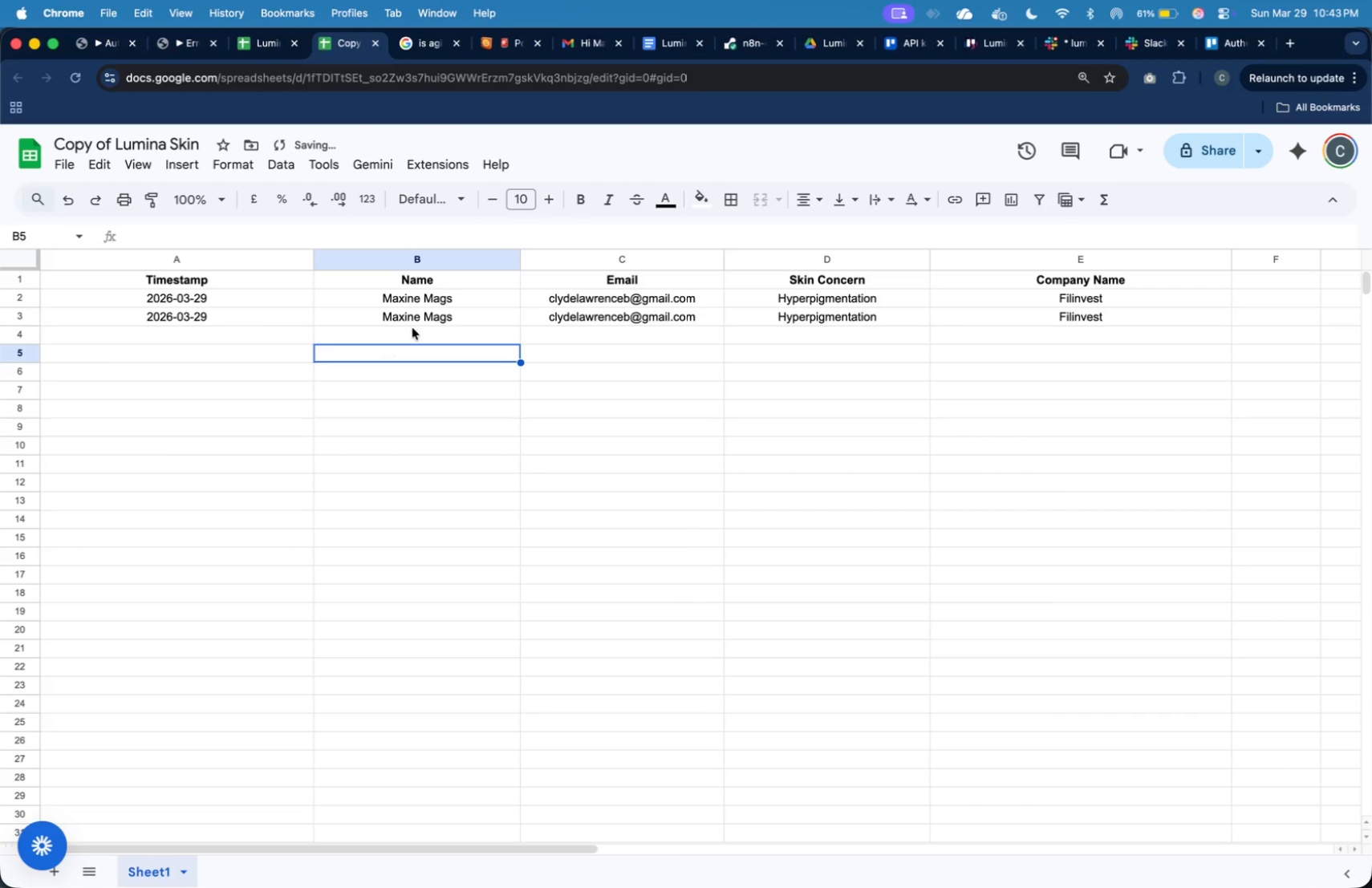 
left_click([424, 318])
 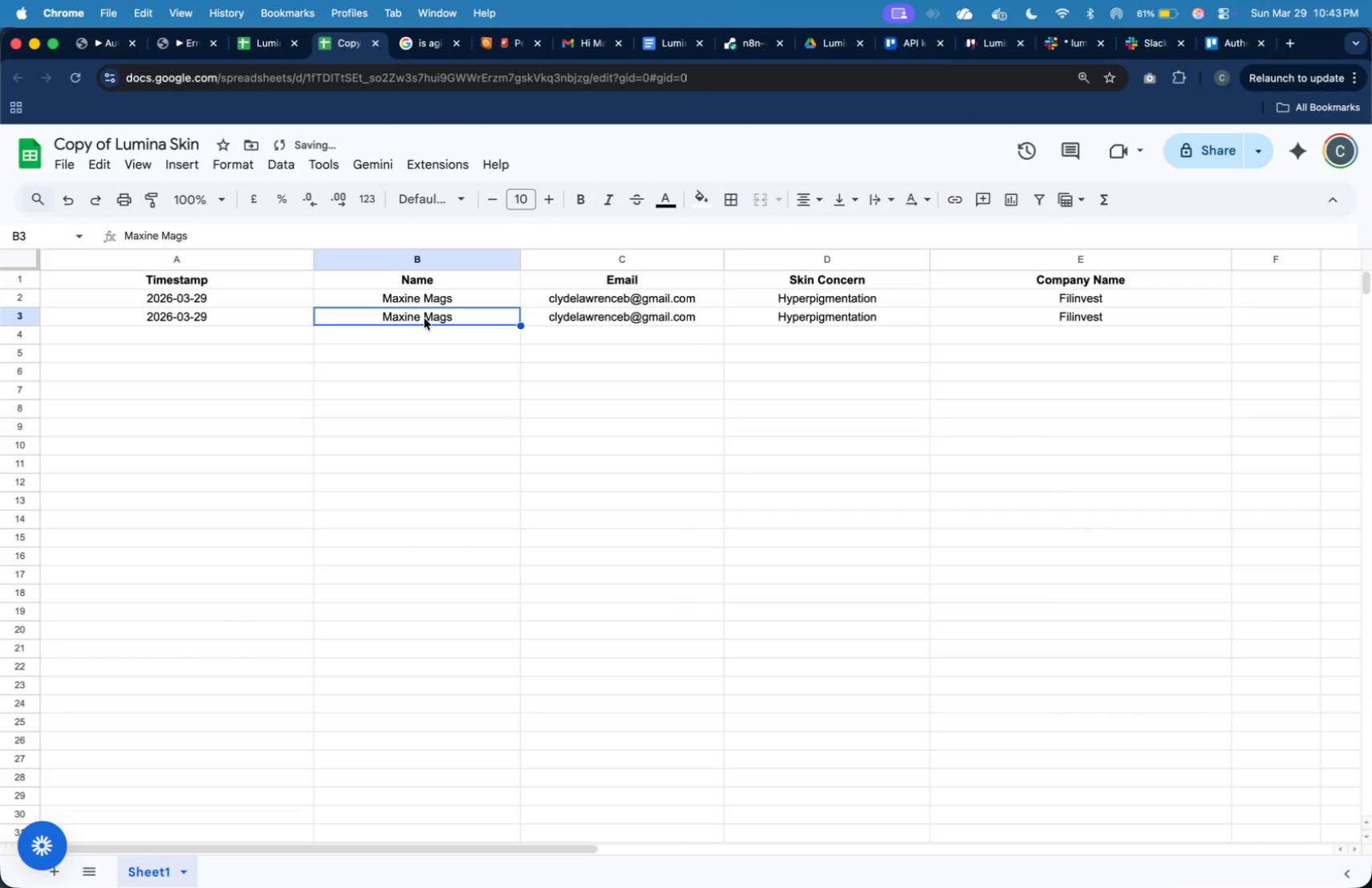 
type(lO)
key(Backspace)
type(orin Ty)
 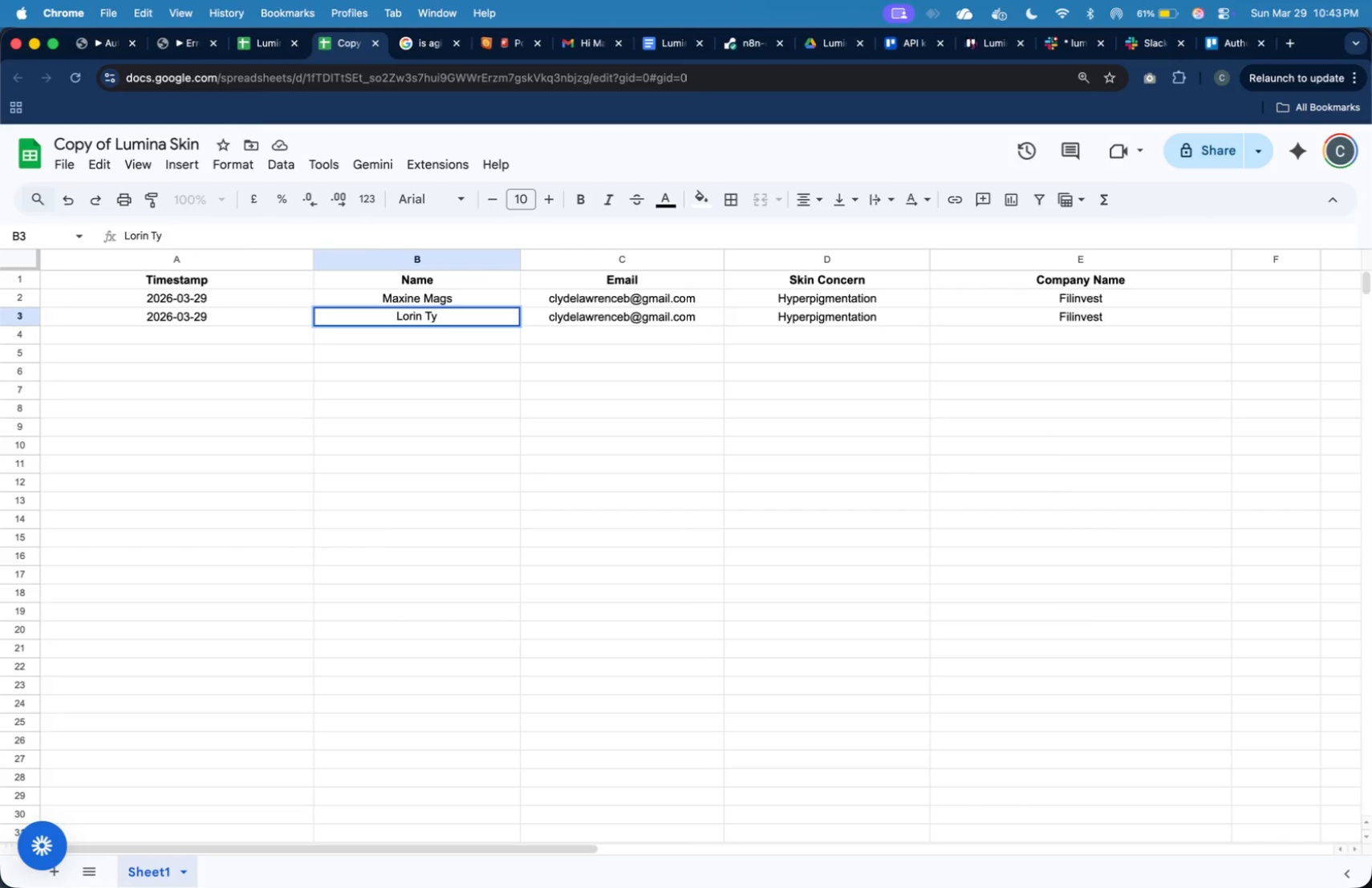 
key(ArrowRight)
 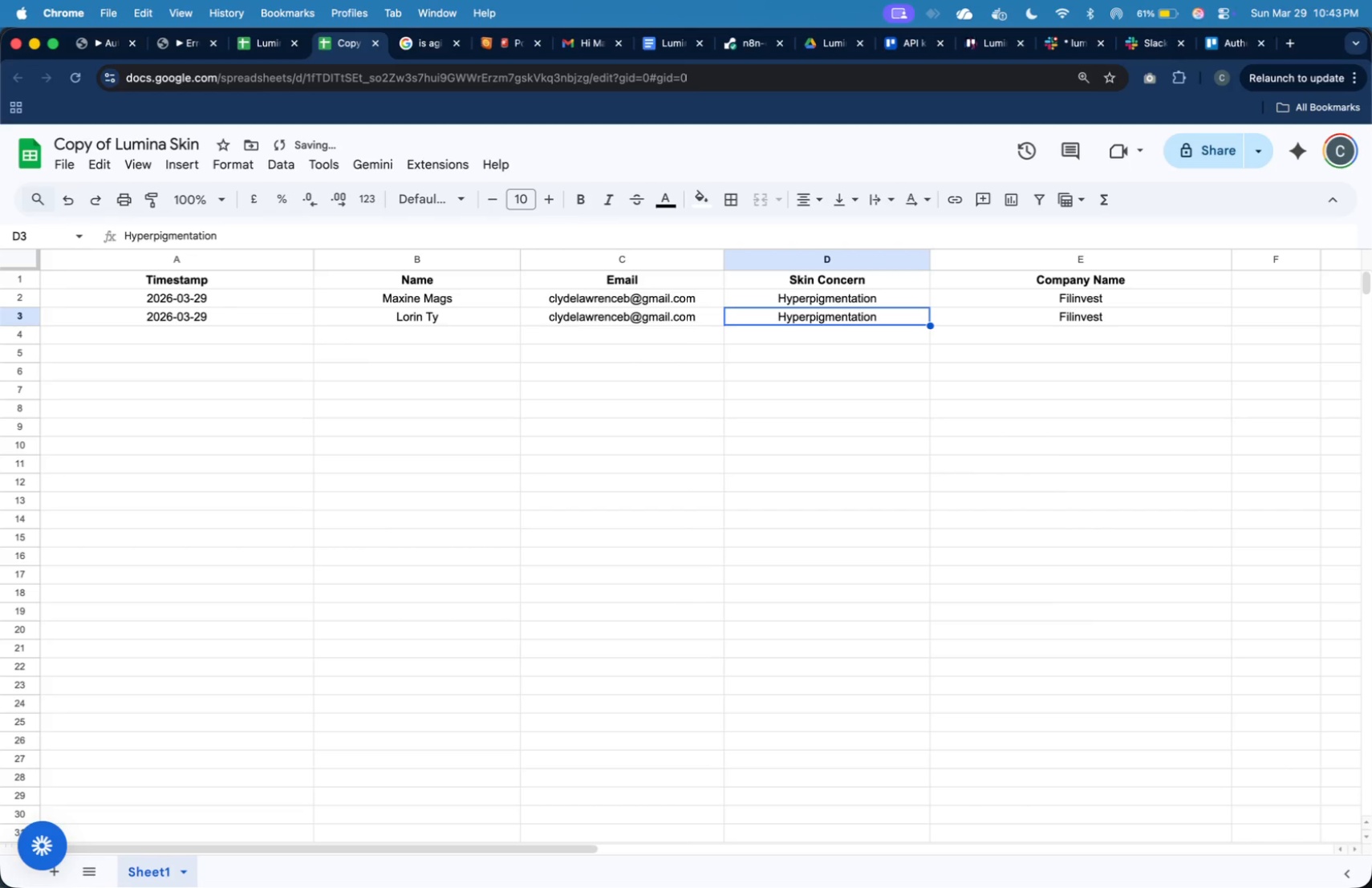 
key(ArrowRight)
 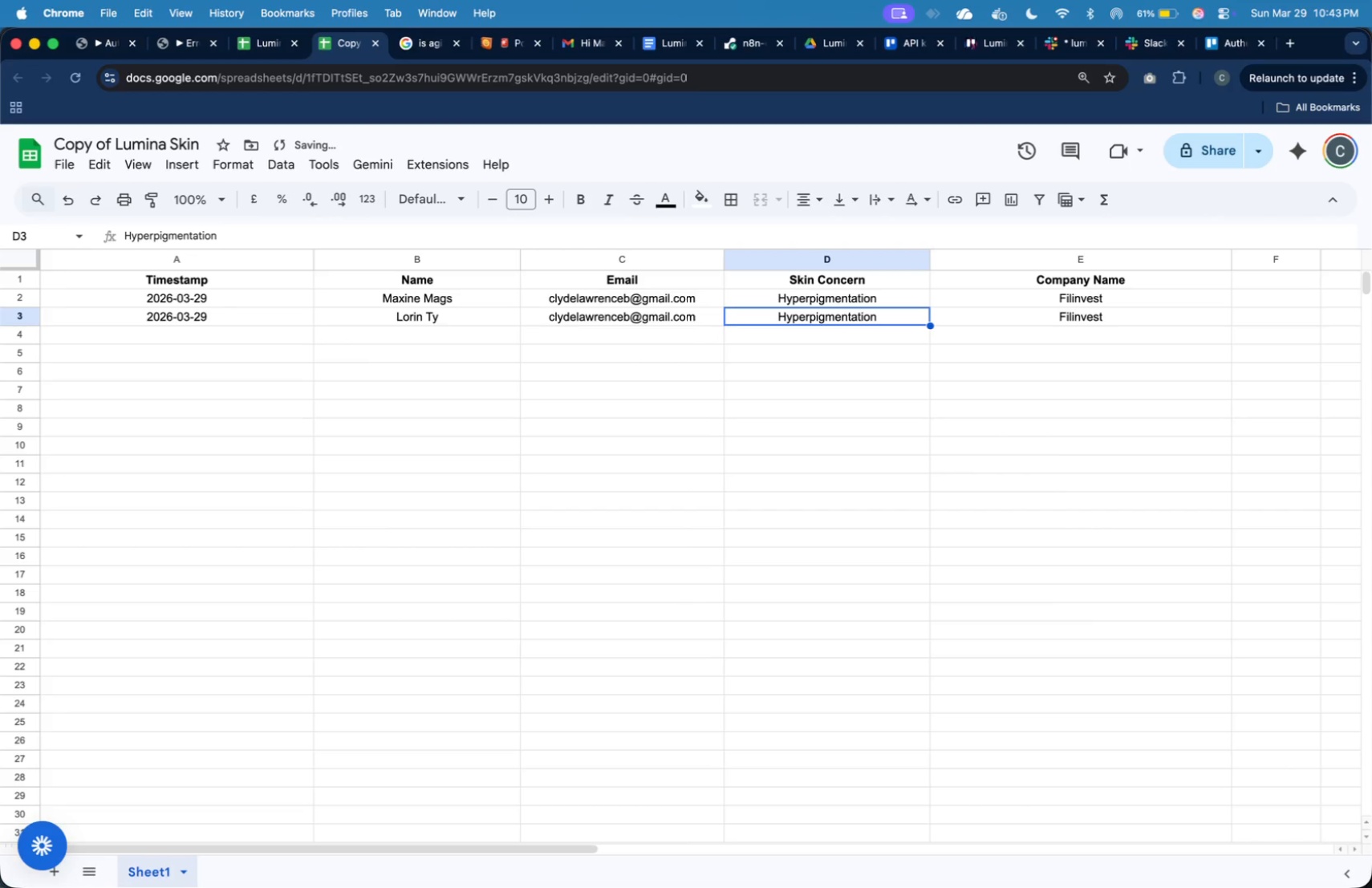 
key(Meta+Tab)